 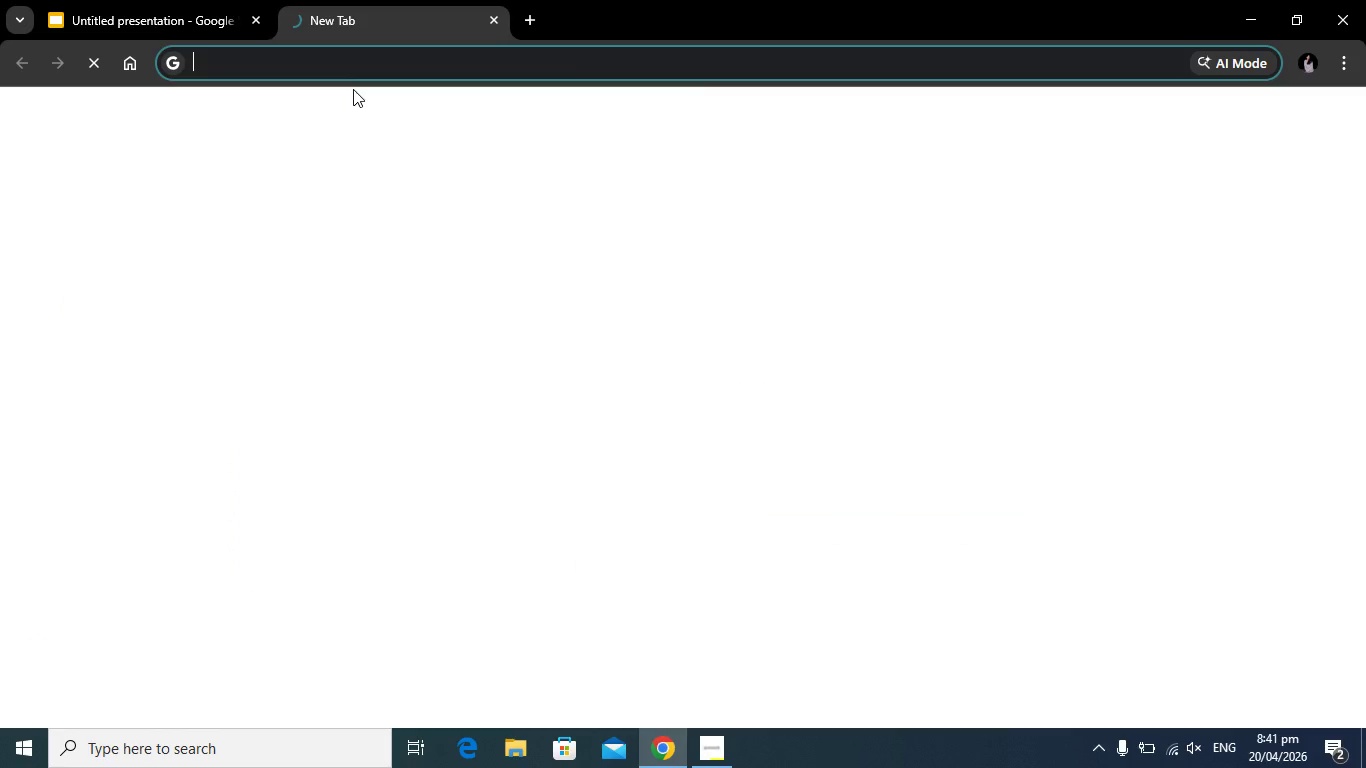 
left_click([383, 65])
 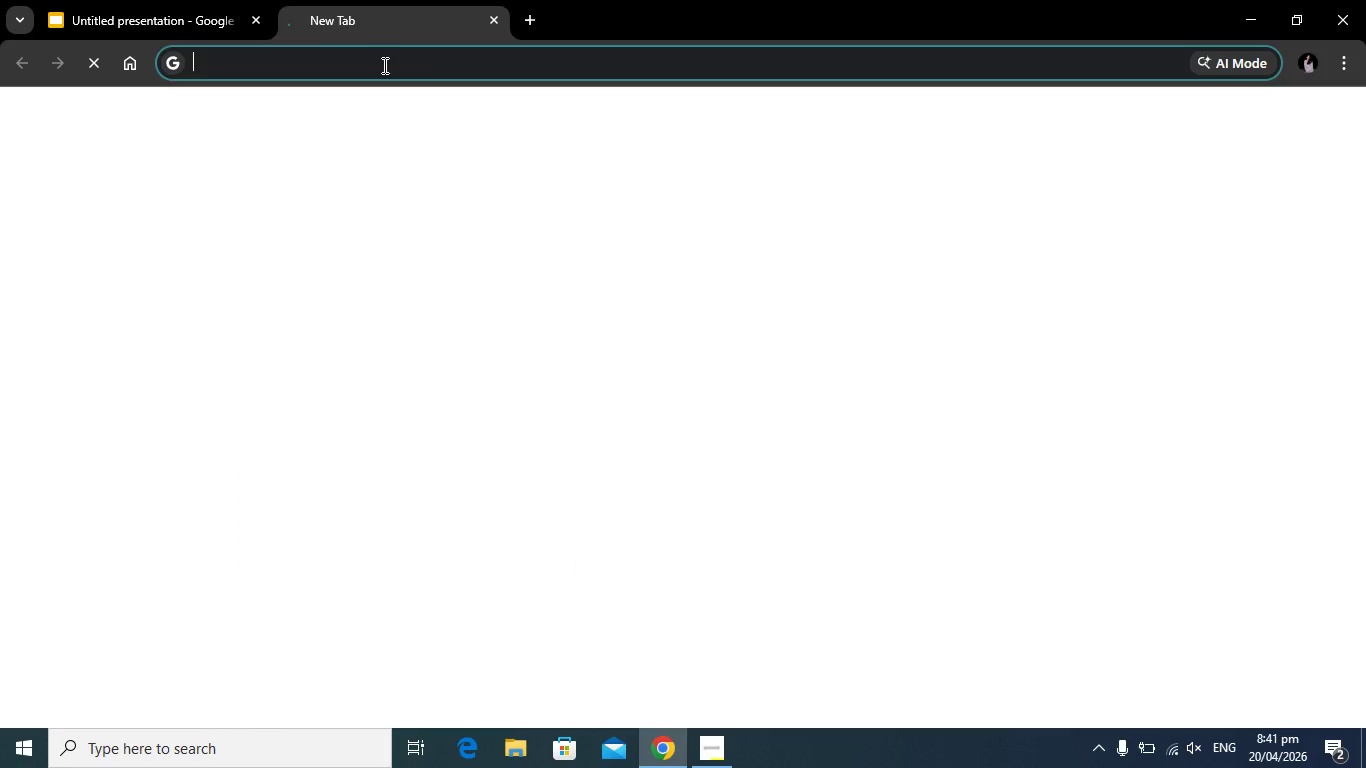 
type(GOO)
 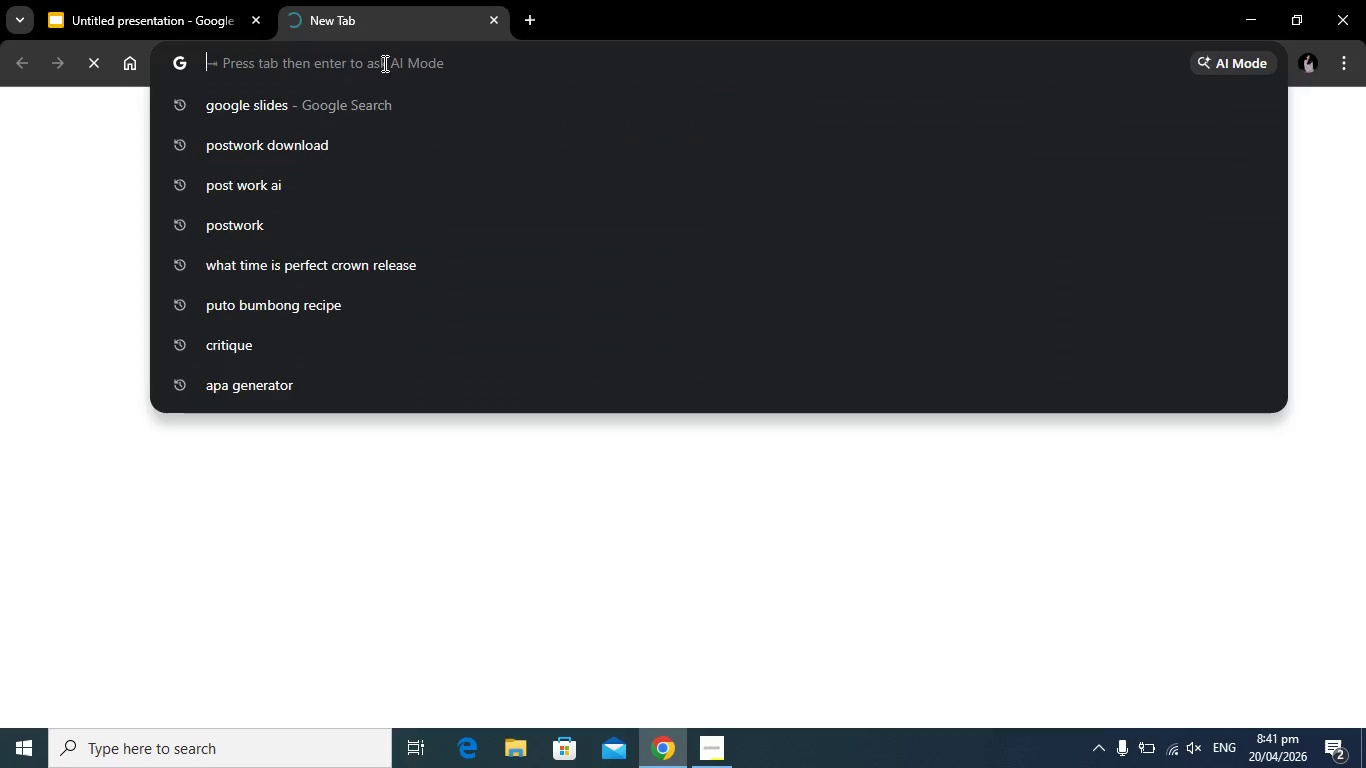 
key(Enter)
 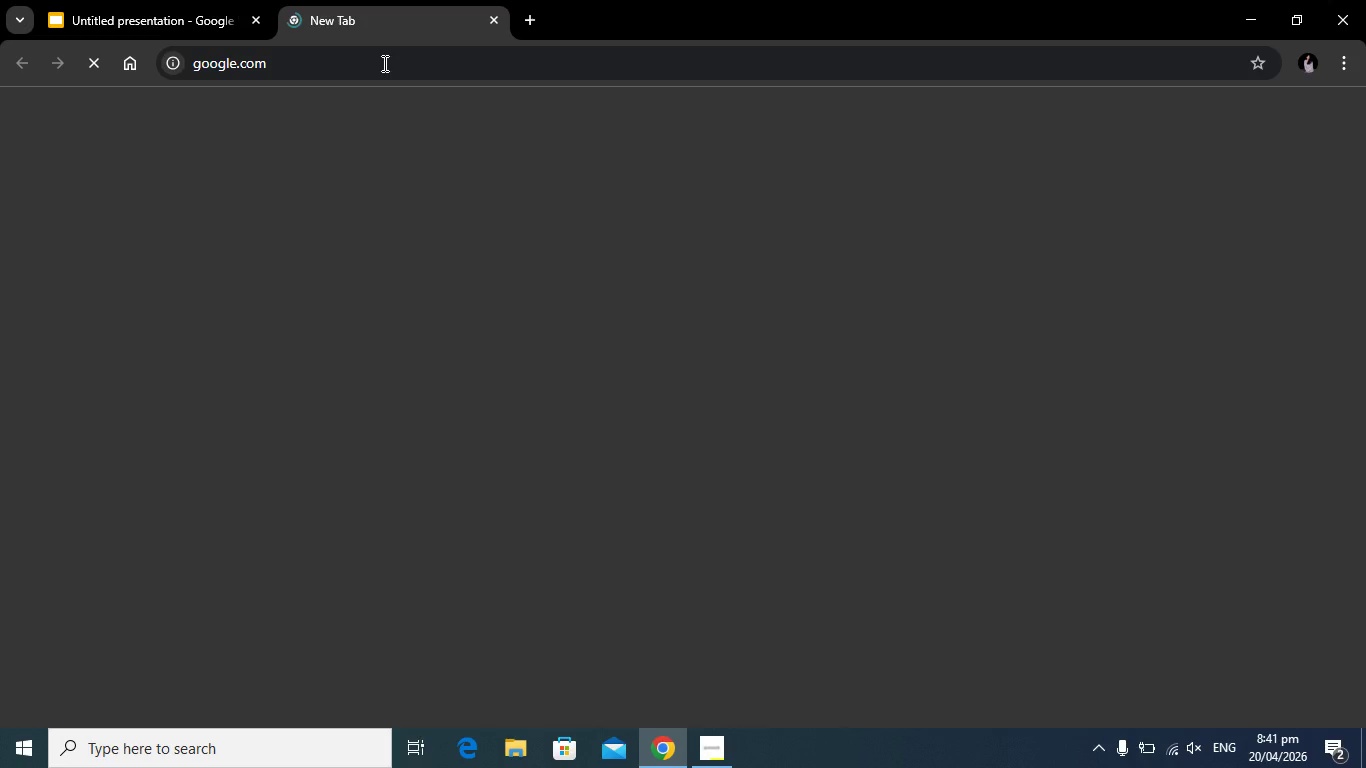 
key(CapsLock)
 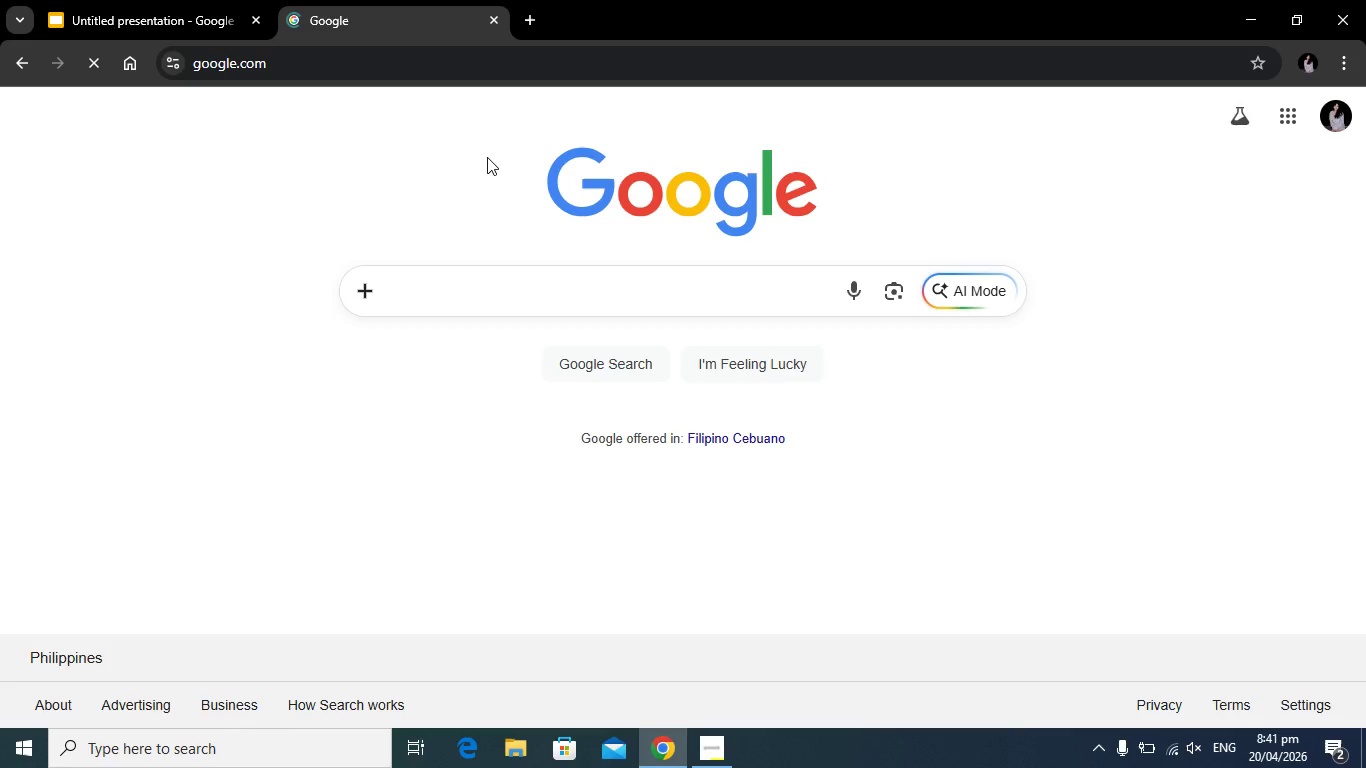 
left_click([528, 296])
 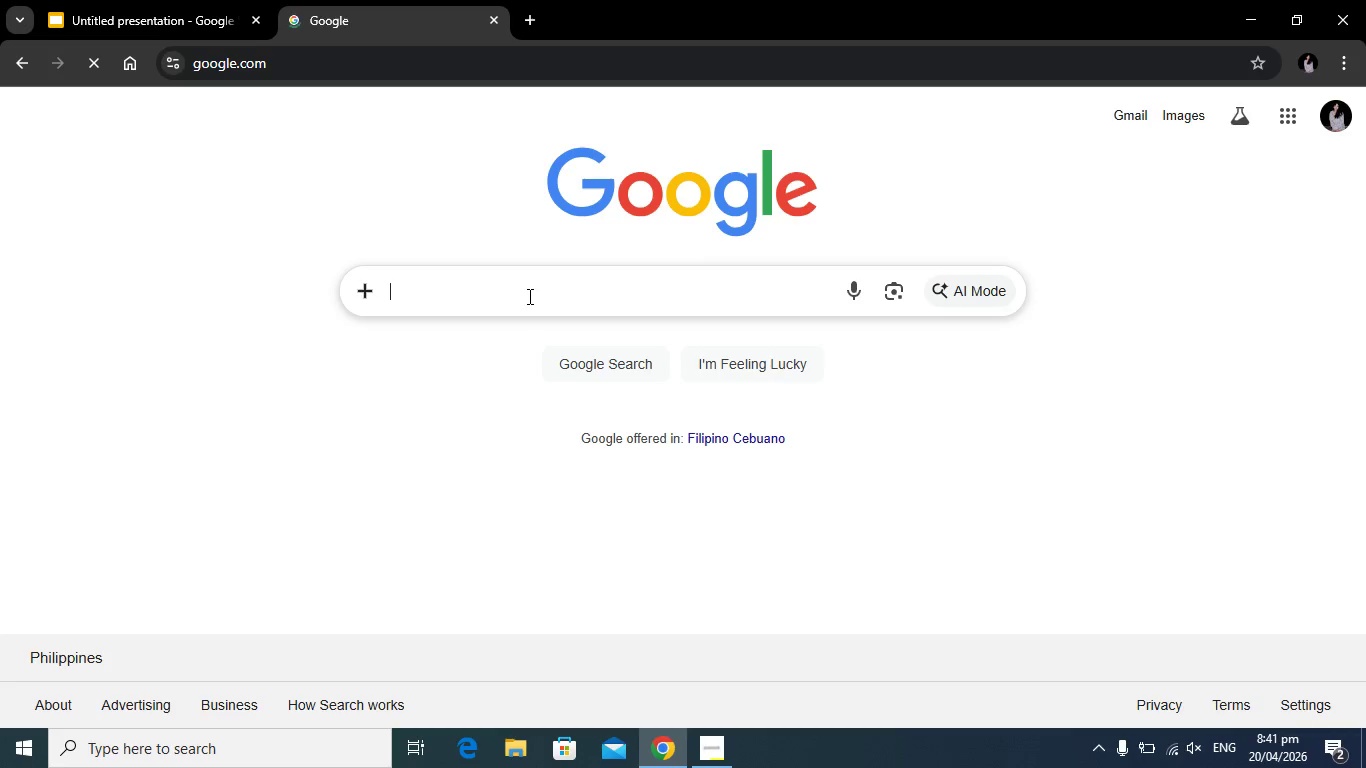 
type(paste)
key(Backspace)
type(ries)
 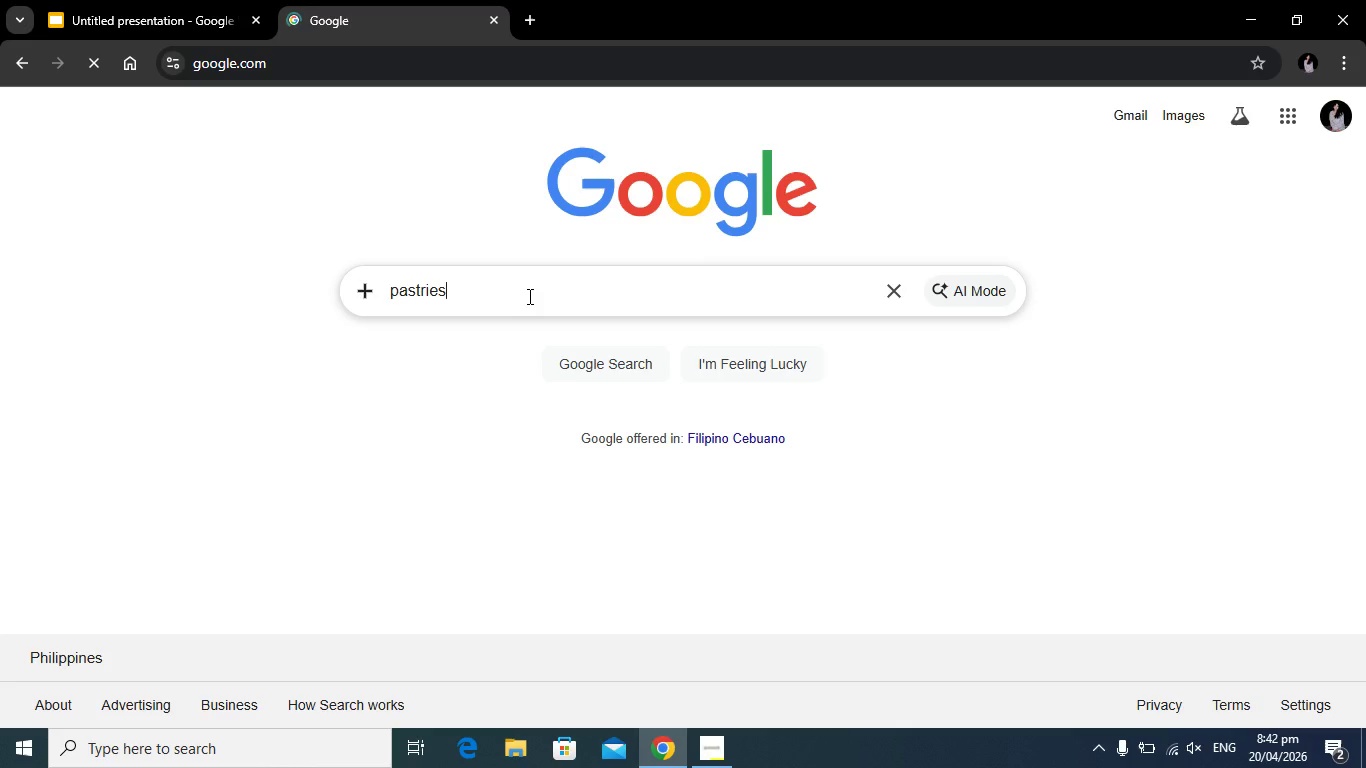 
key(Enter)
 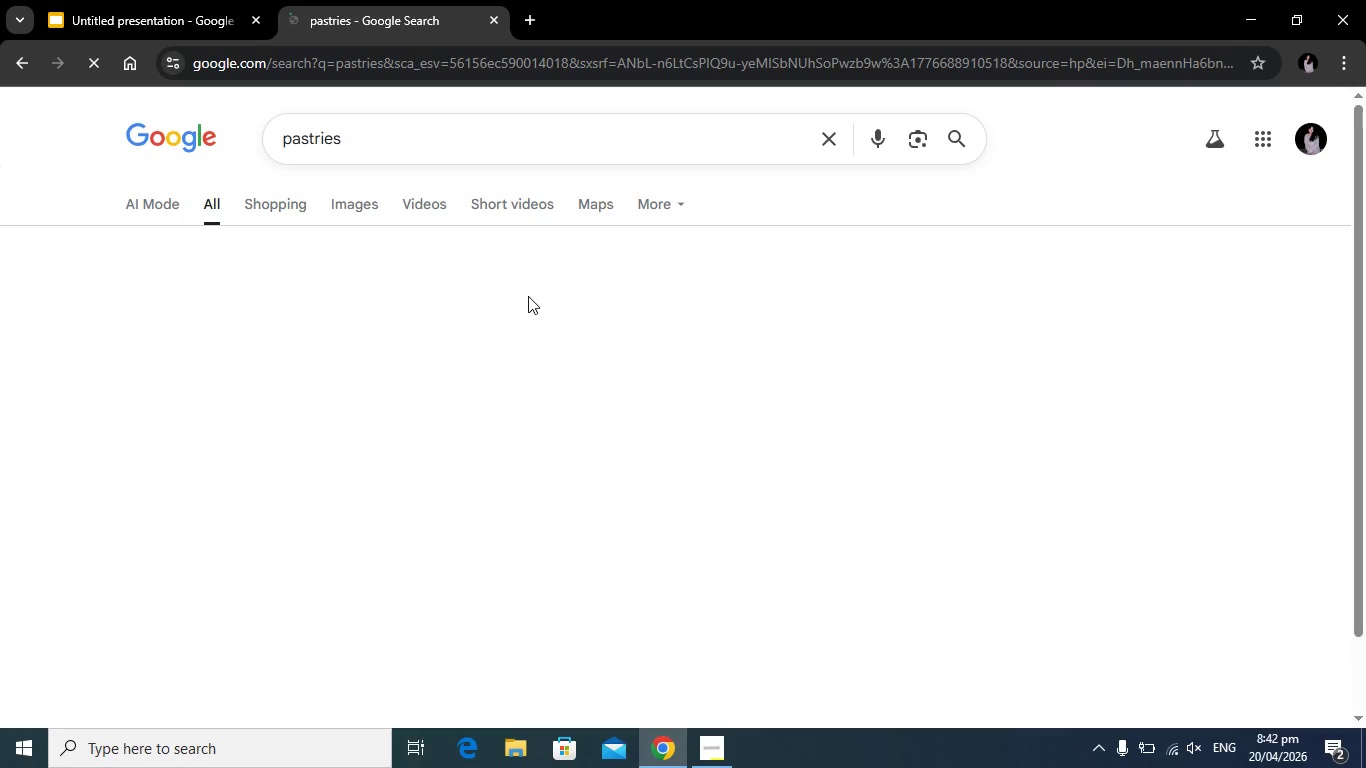 
wait(7.11)
 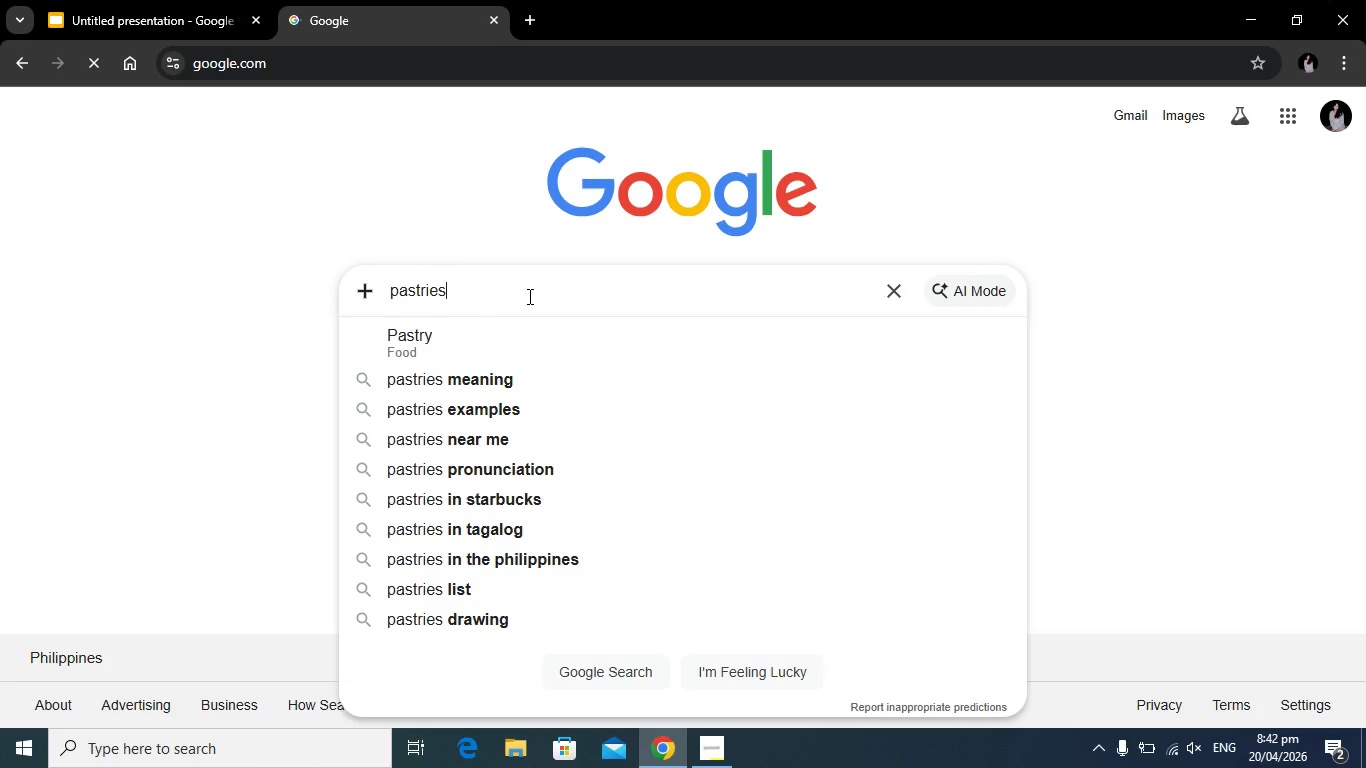 
left_click([343, 199])
 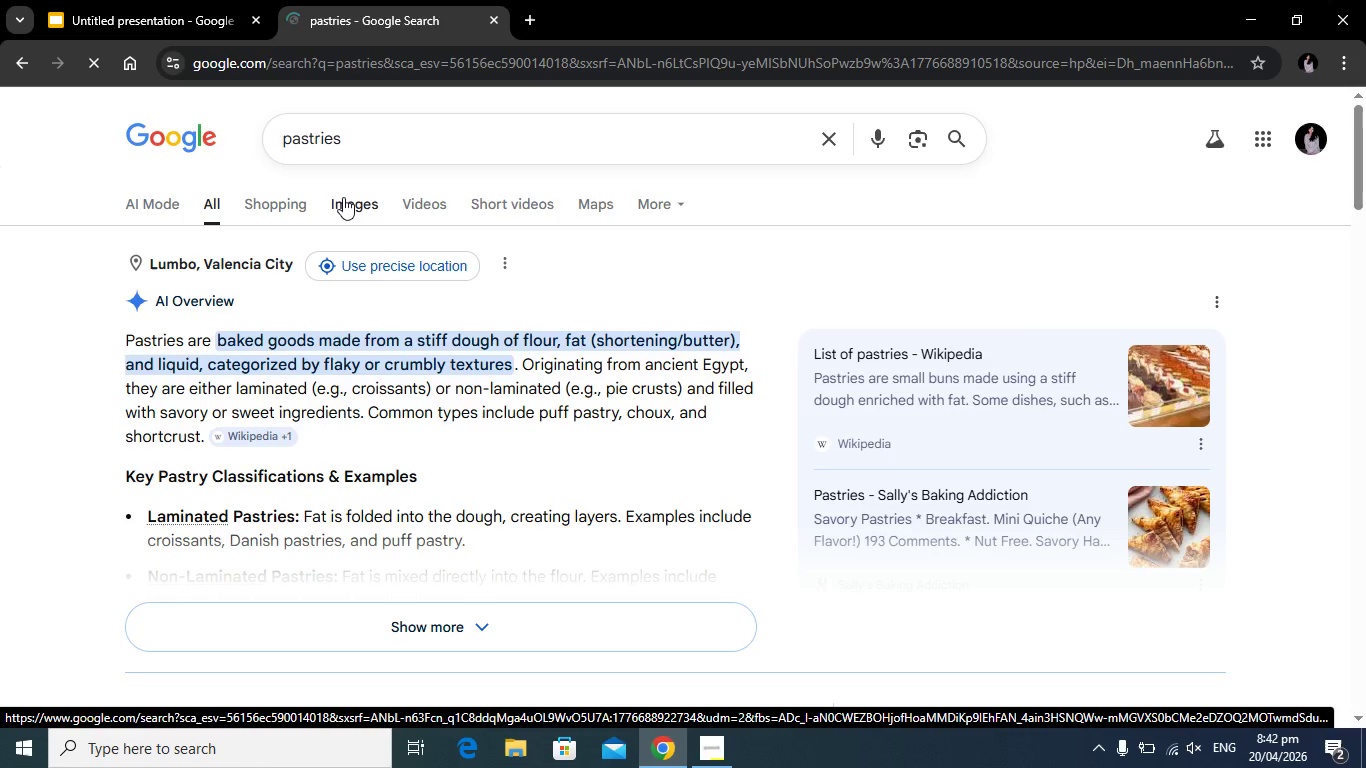 
mouse_move([231, 201])
 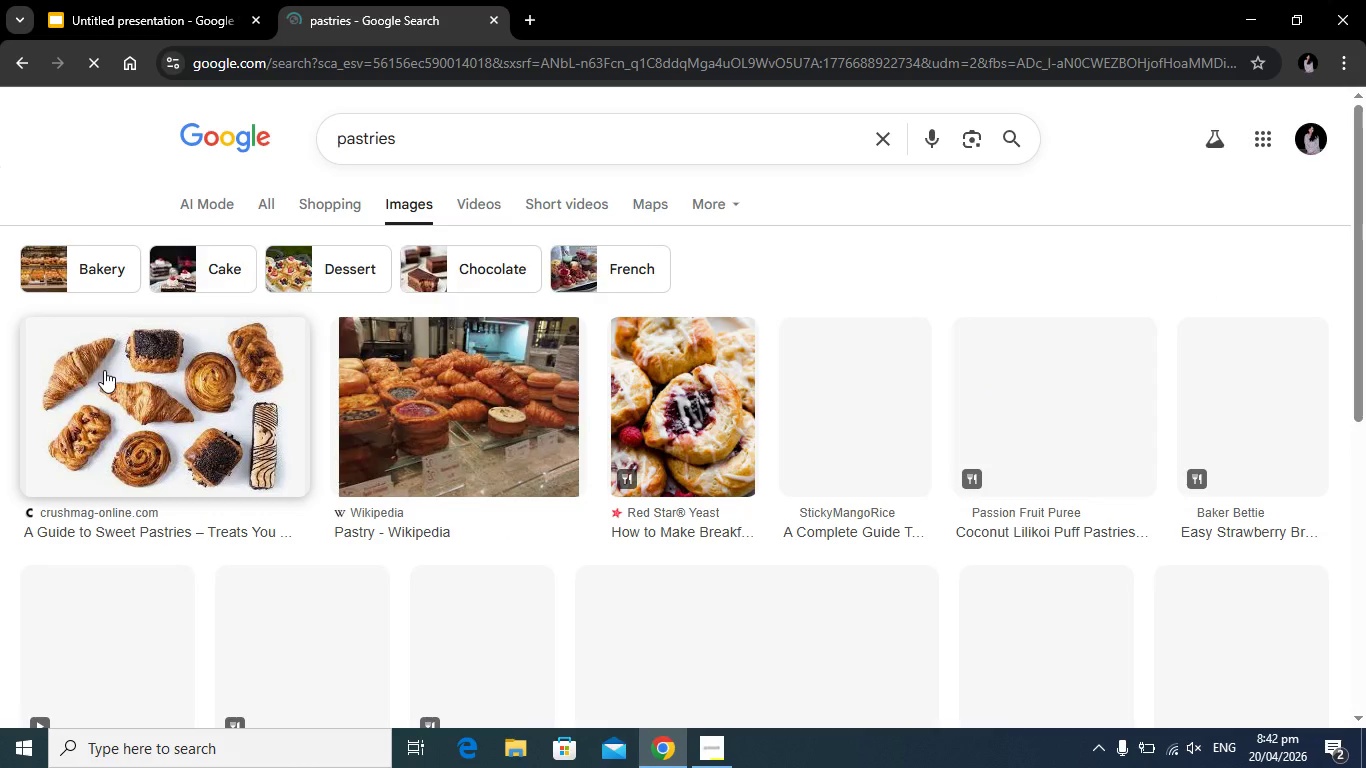 
scroll: coordinate [616, 330], scroll_direction: down, amount: 11.0
 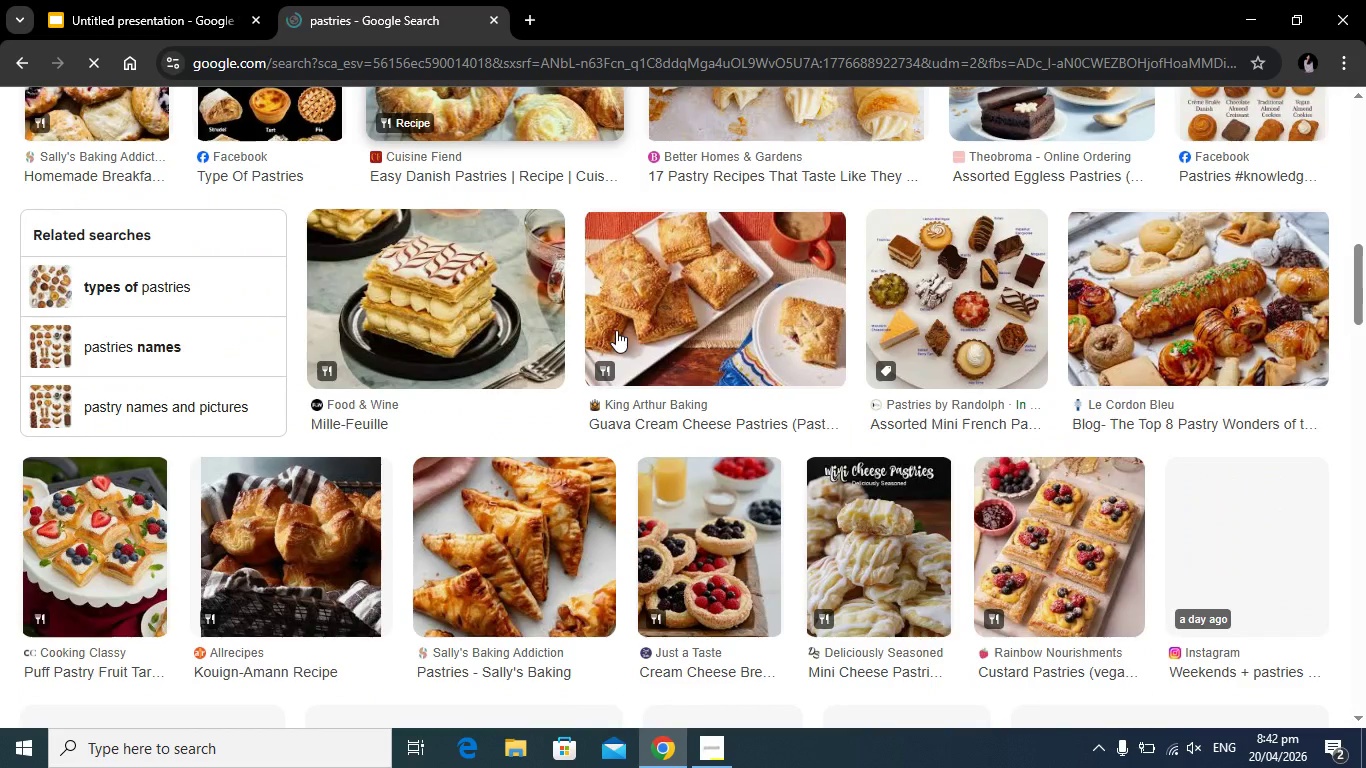 
left_click([438, 140])
 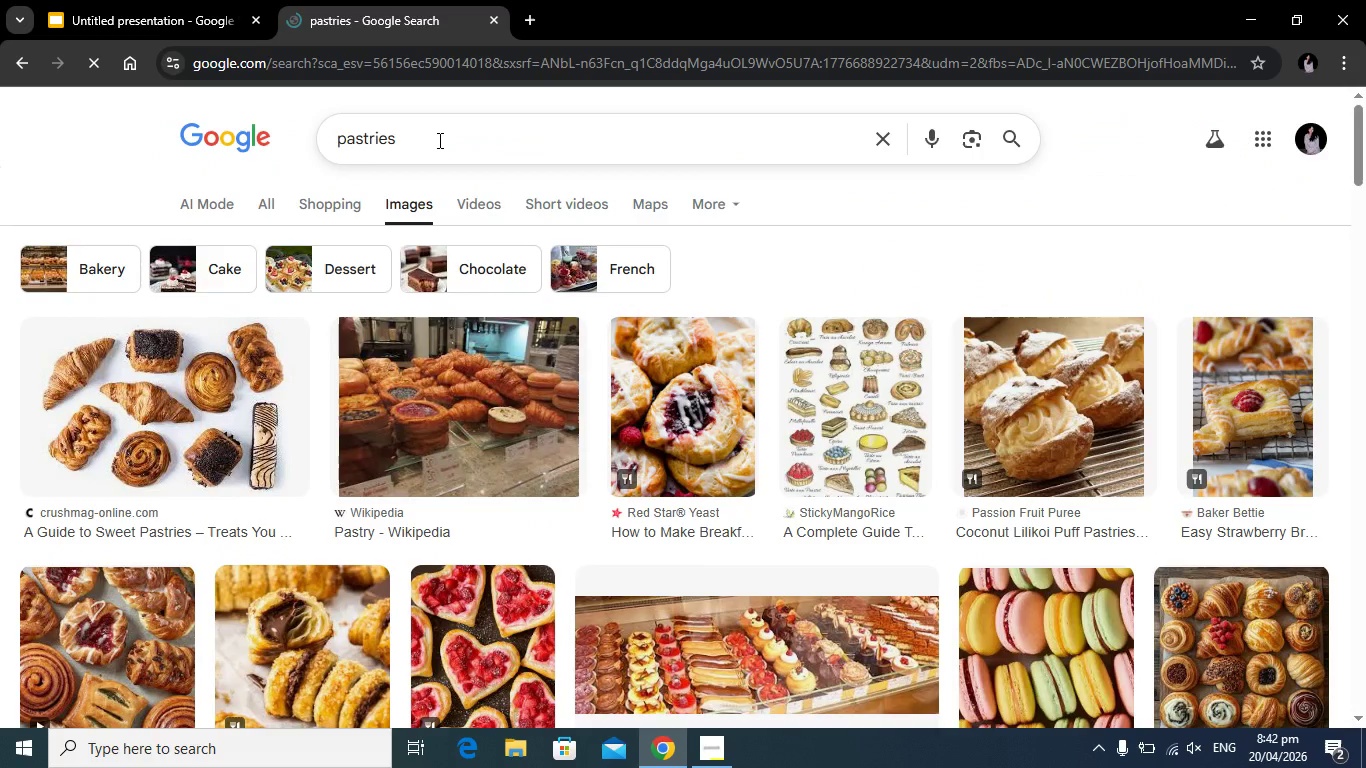 
scroll: coordinate [616, 330], scroll_direction: up, amount: 13.0
 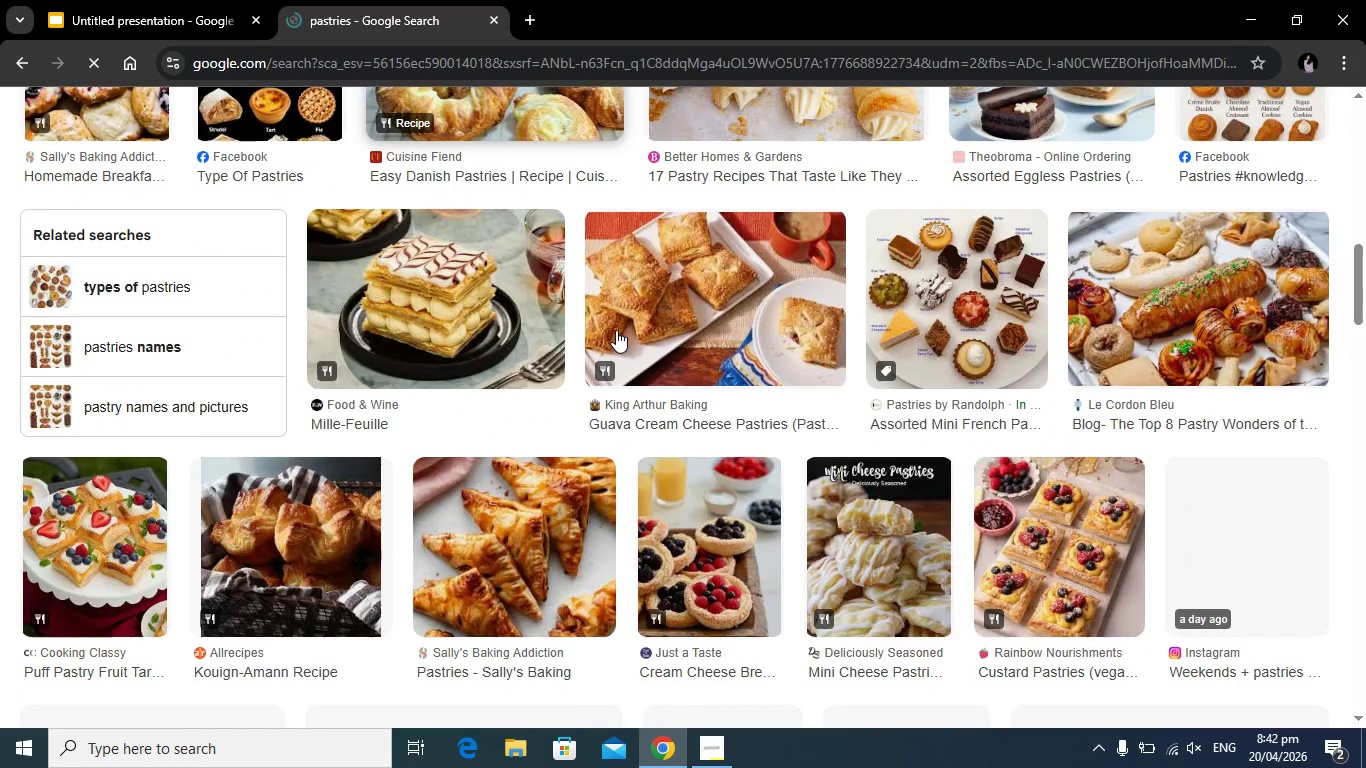 
type( art)
 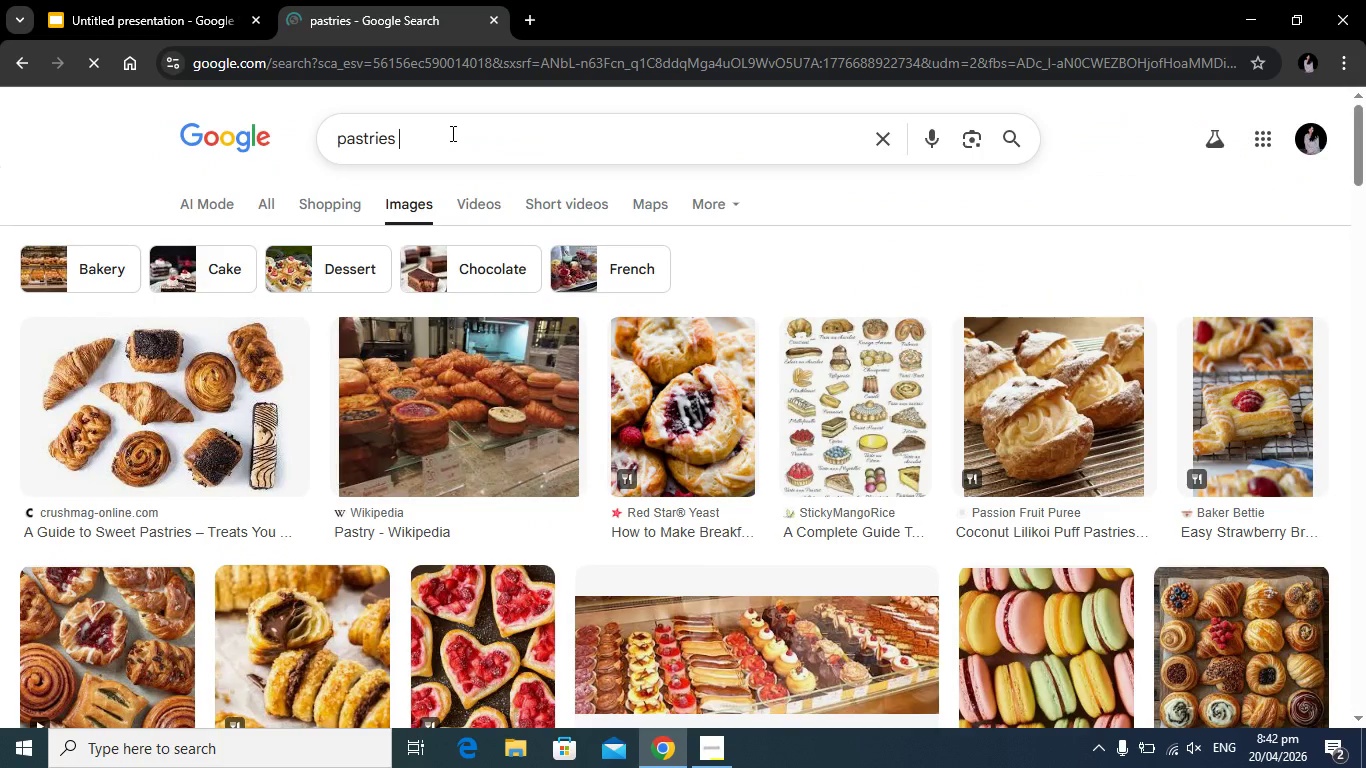 
key(Enter)
 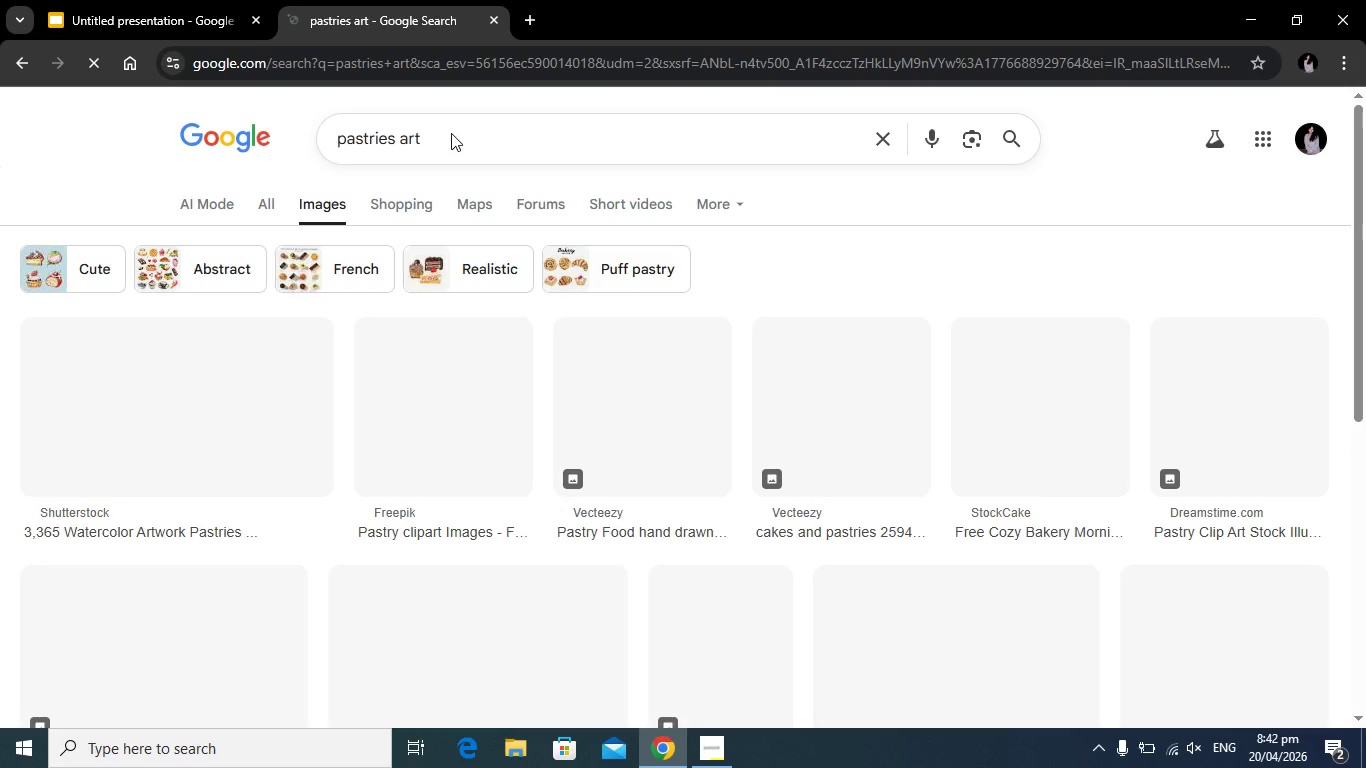 
wait(6.64)
 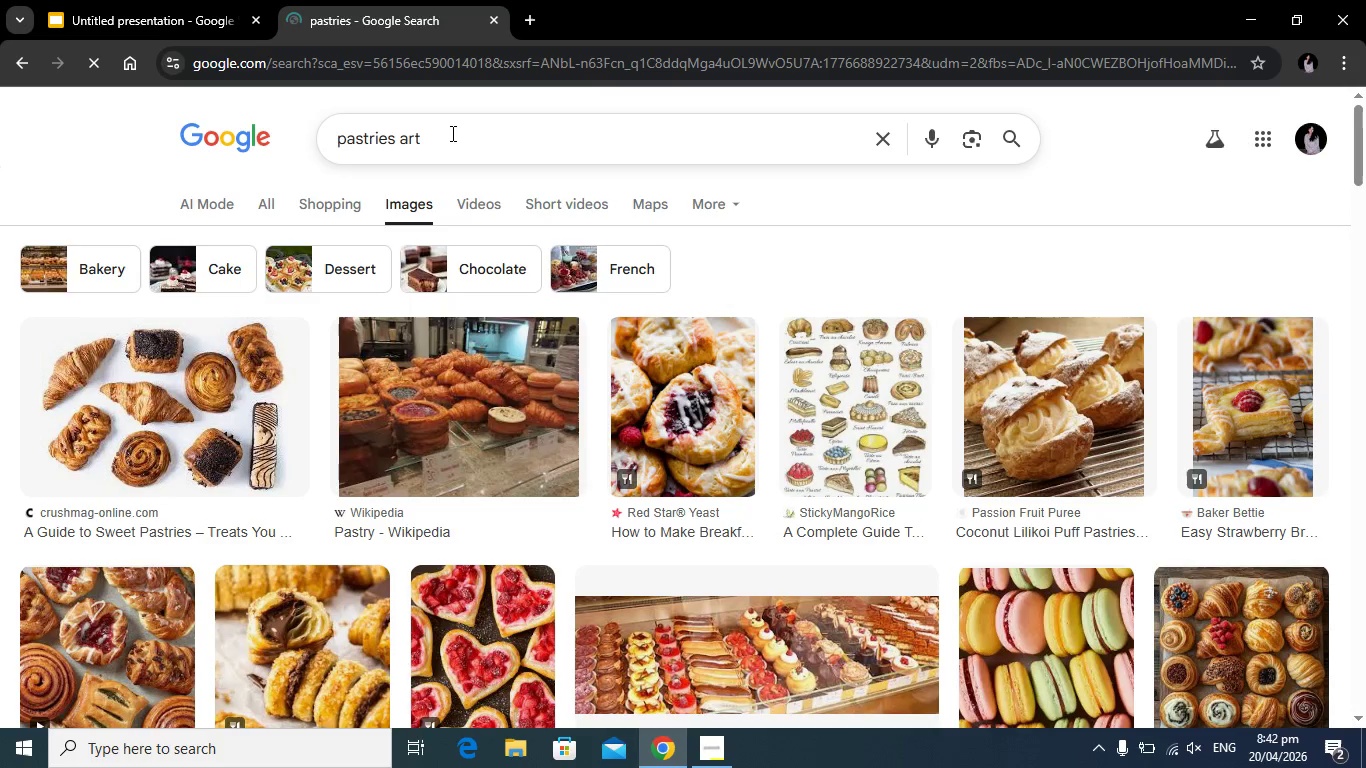 
scroll: coordinate [424, 424], scroll_direction: down, amount: 1.0
 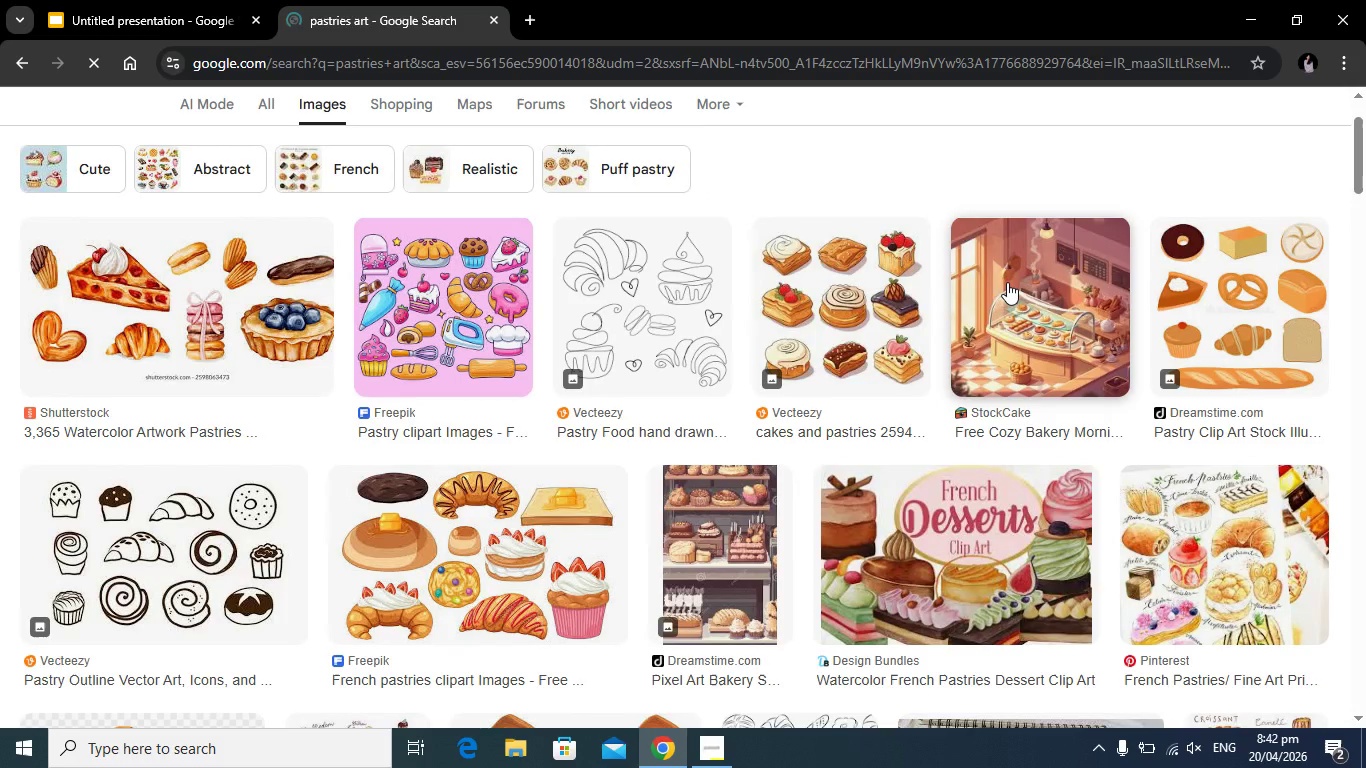 
left_click([1029, 301])
 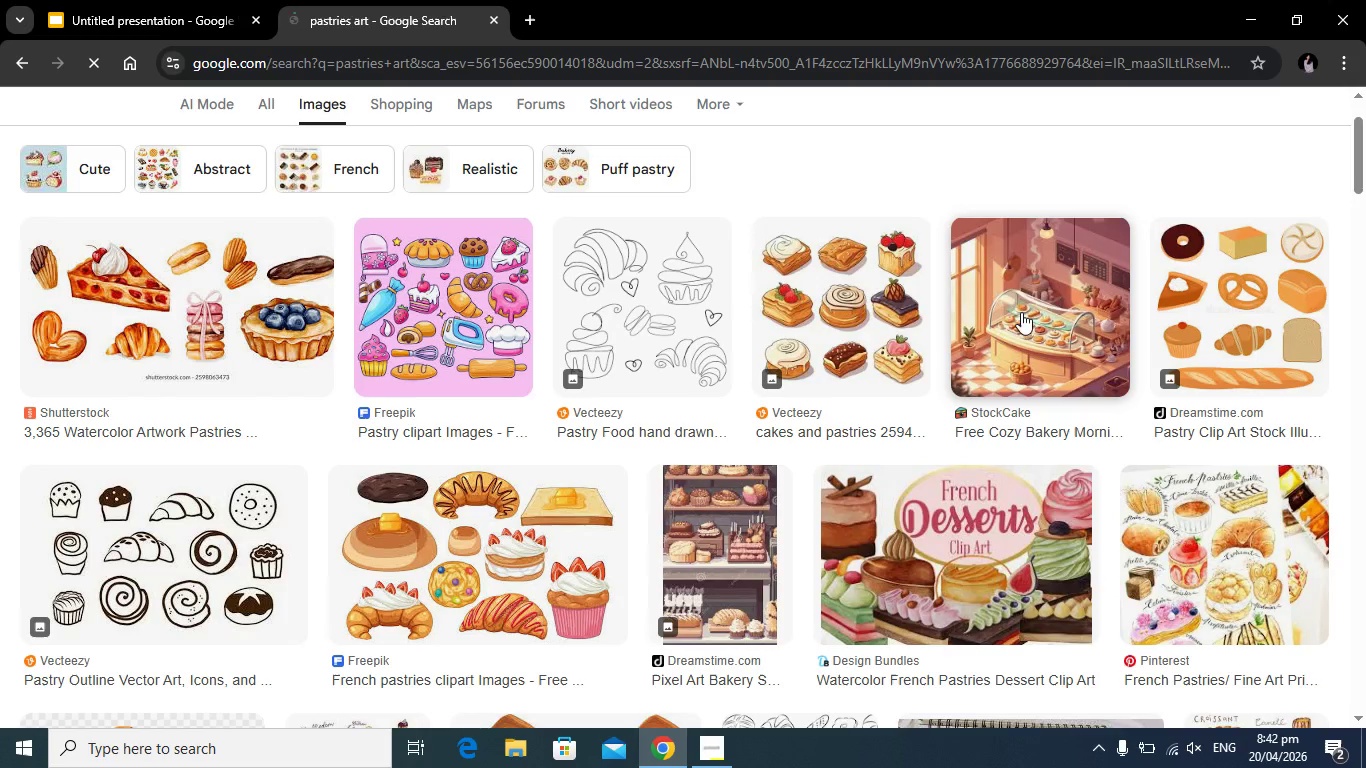 
wait(15.82)
 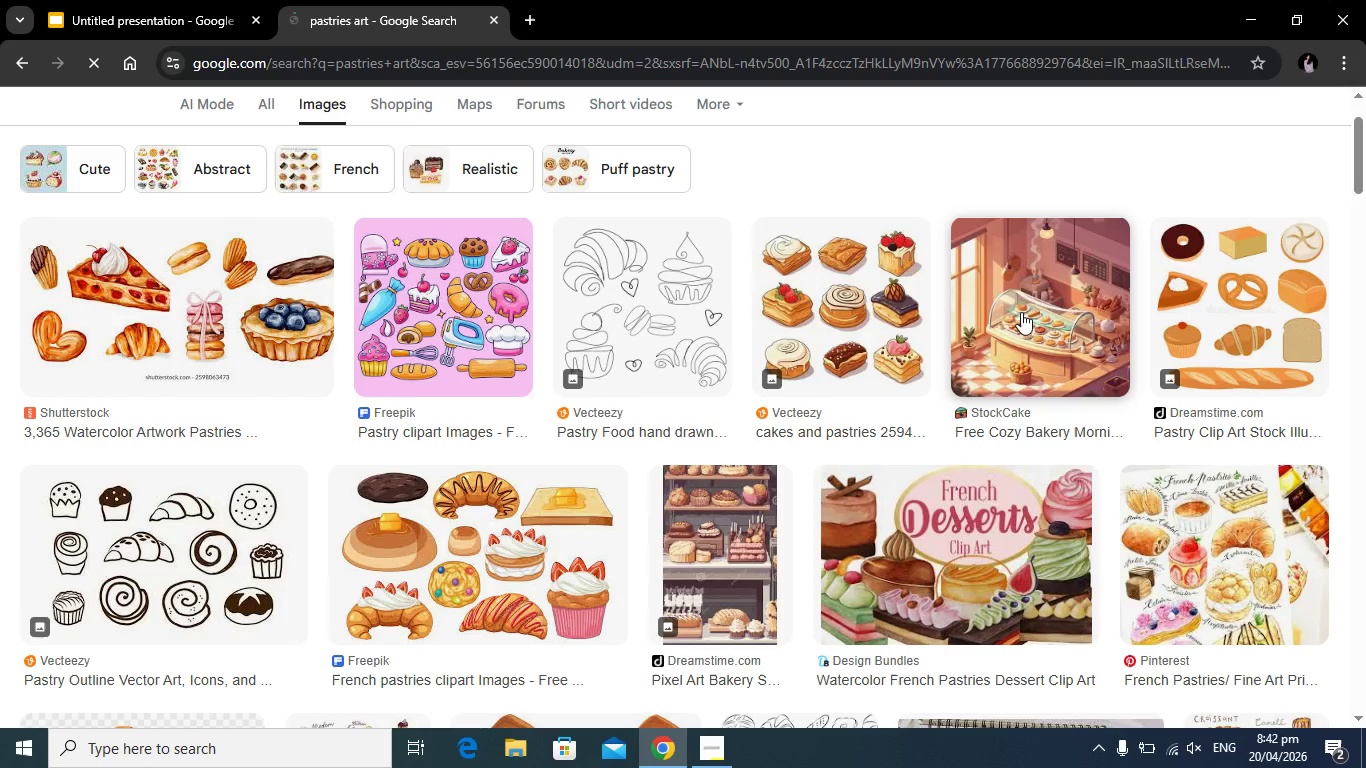 
mouse_move([1033, 267])
 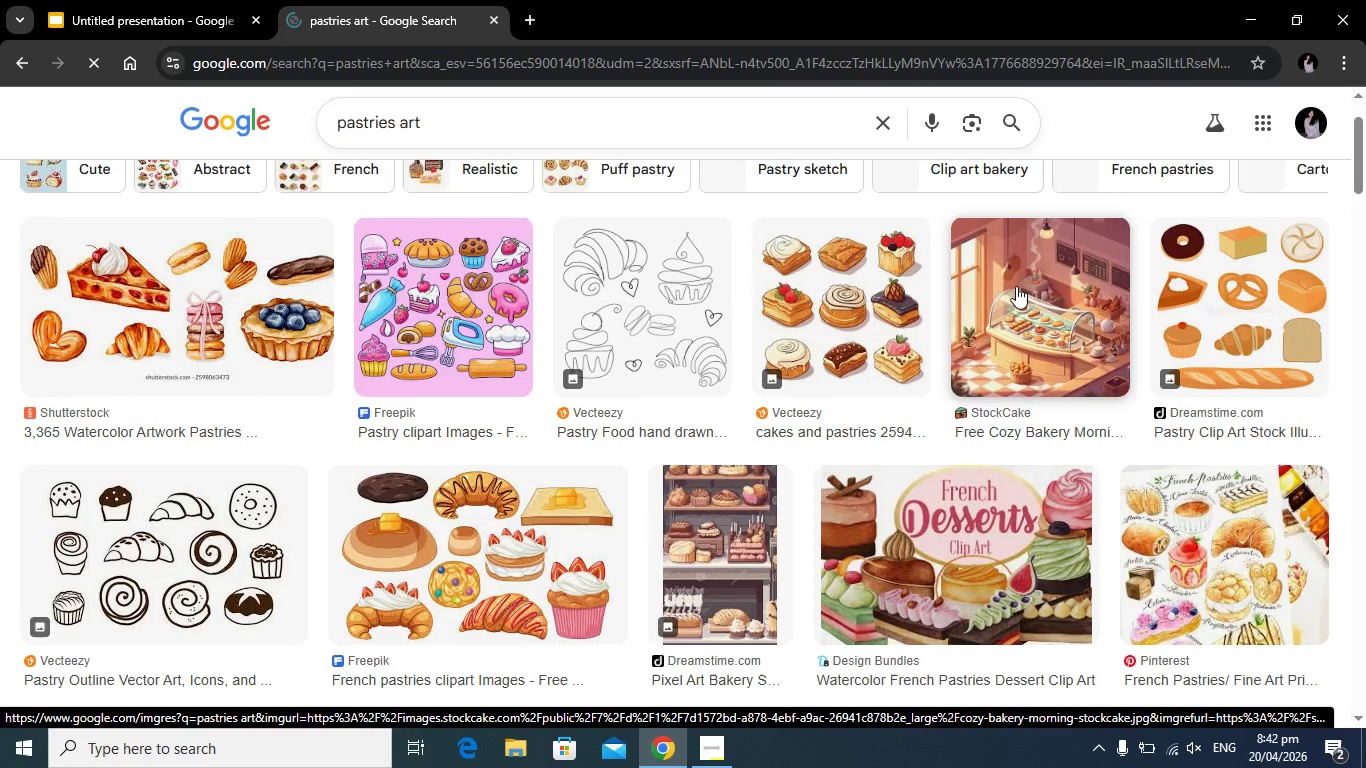 
left_click([1019, 288])
 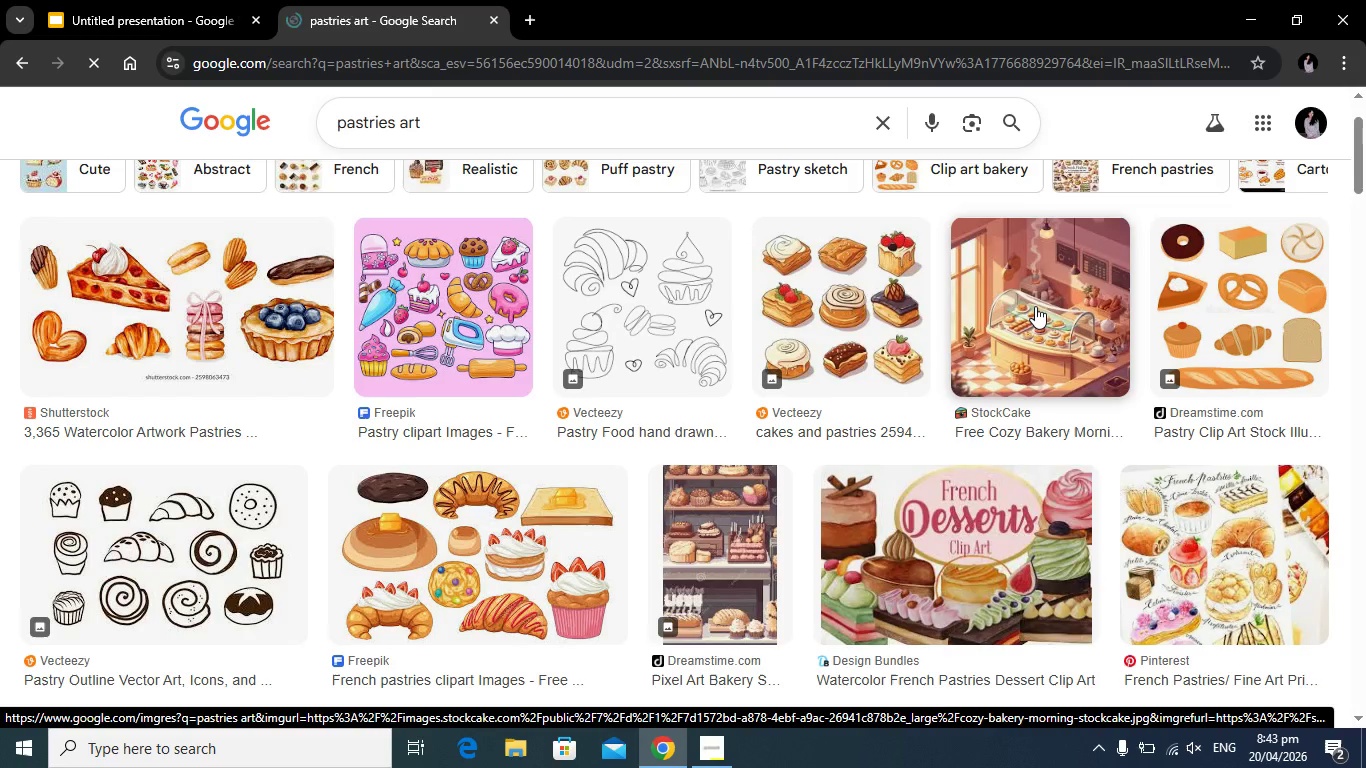 
mouse_move([913, 316])
 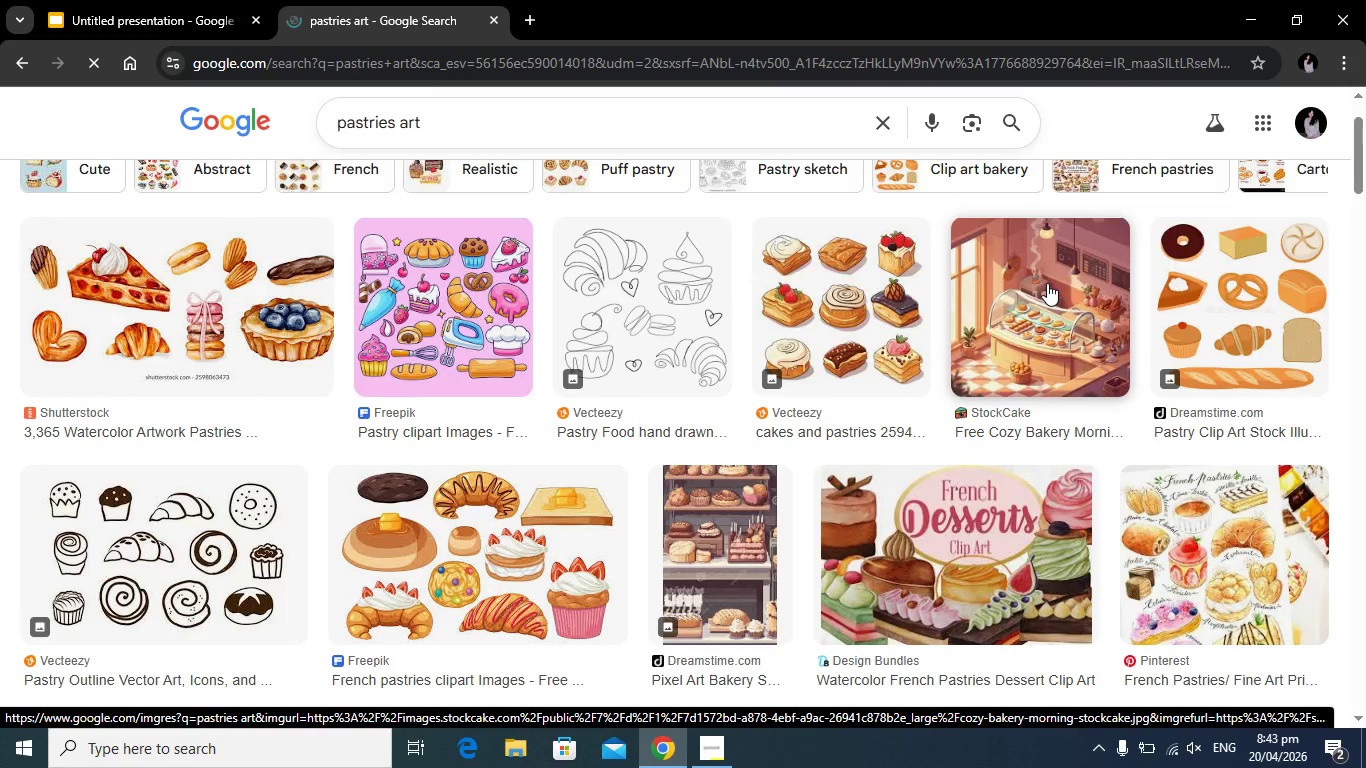 
left_click([1047, 283])
 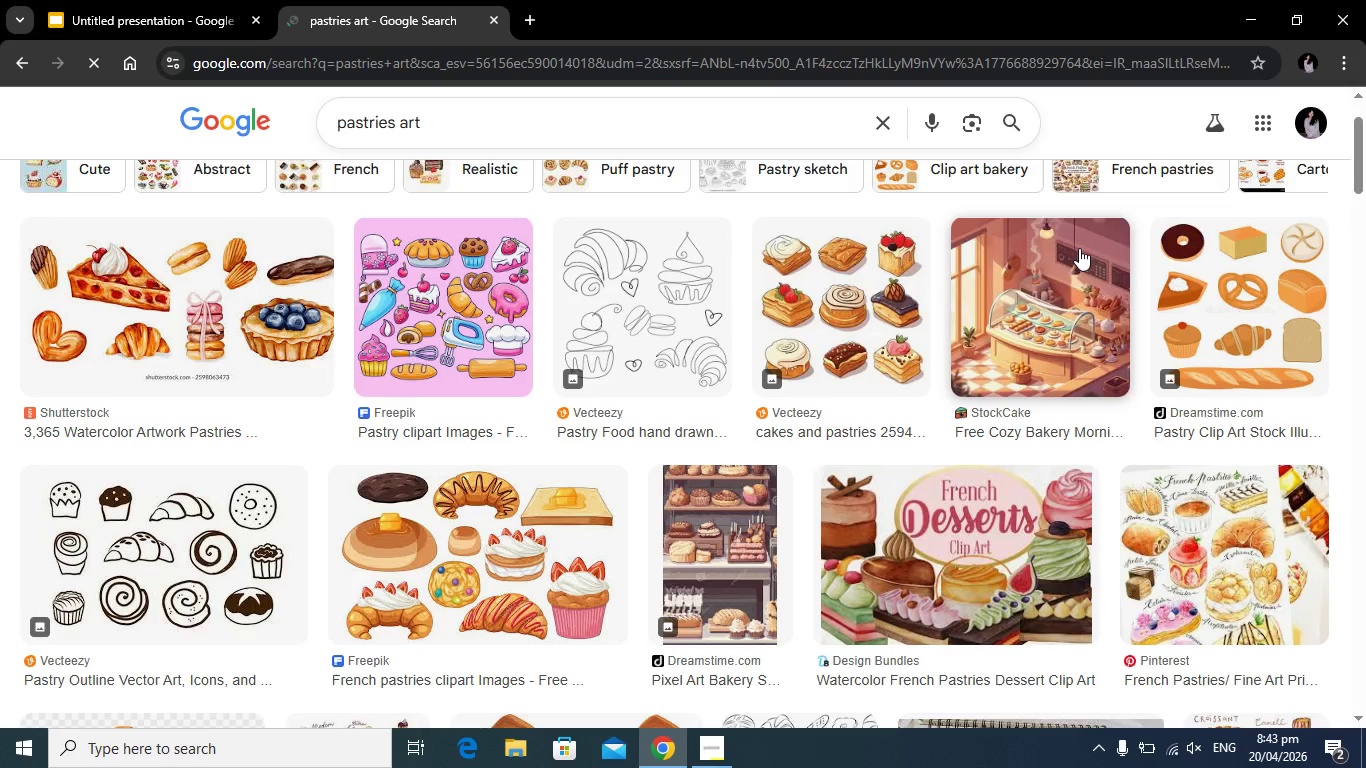 
wait(5.58)
 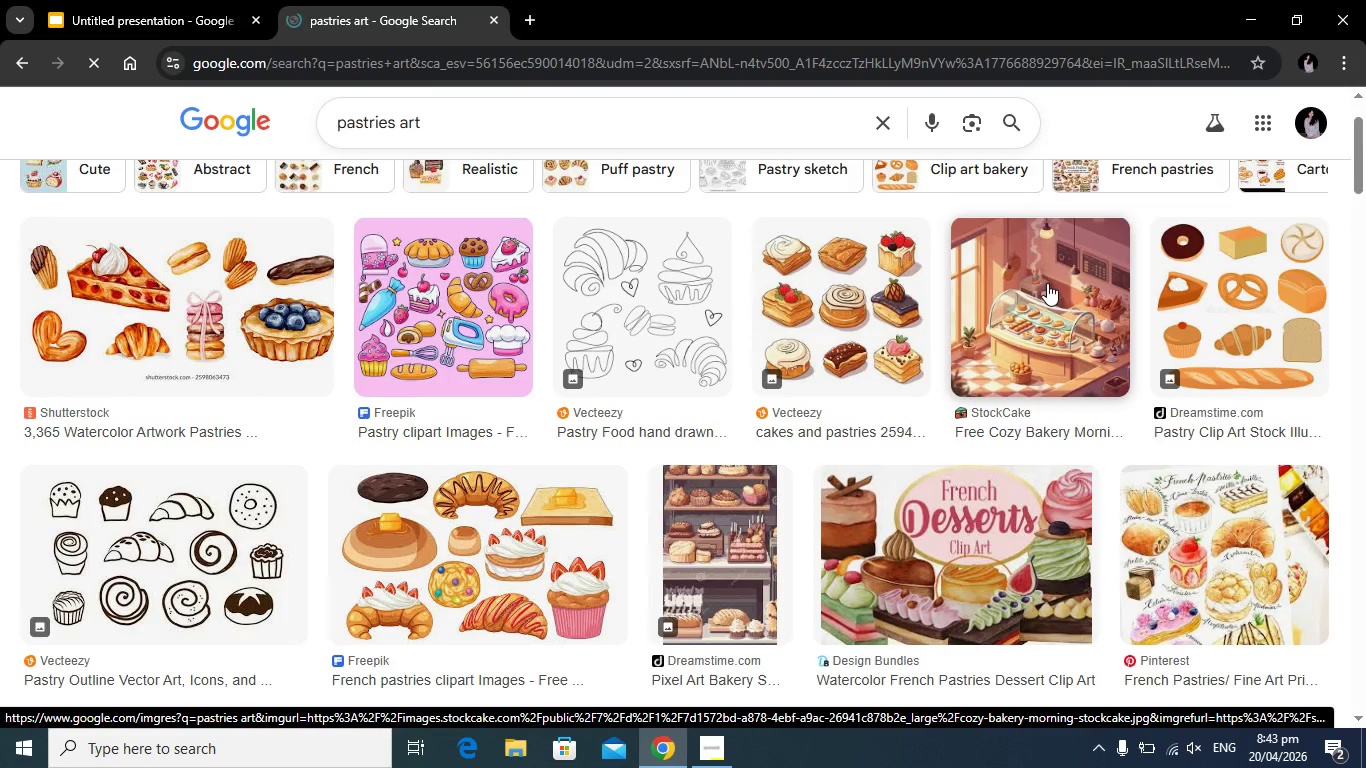 
mouse_move([1036, 276])
 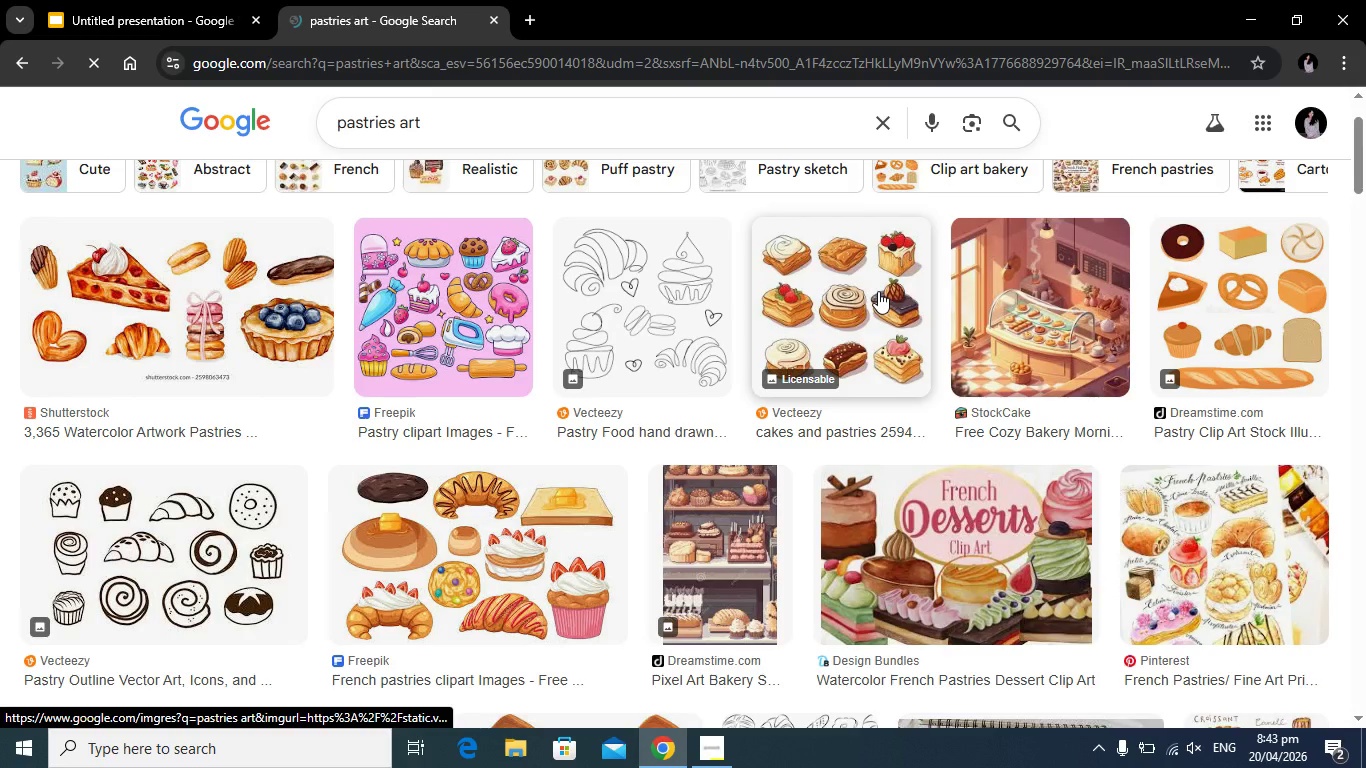 
left_click([1007, 281])
 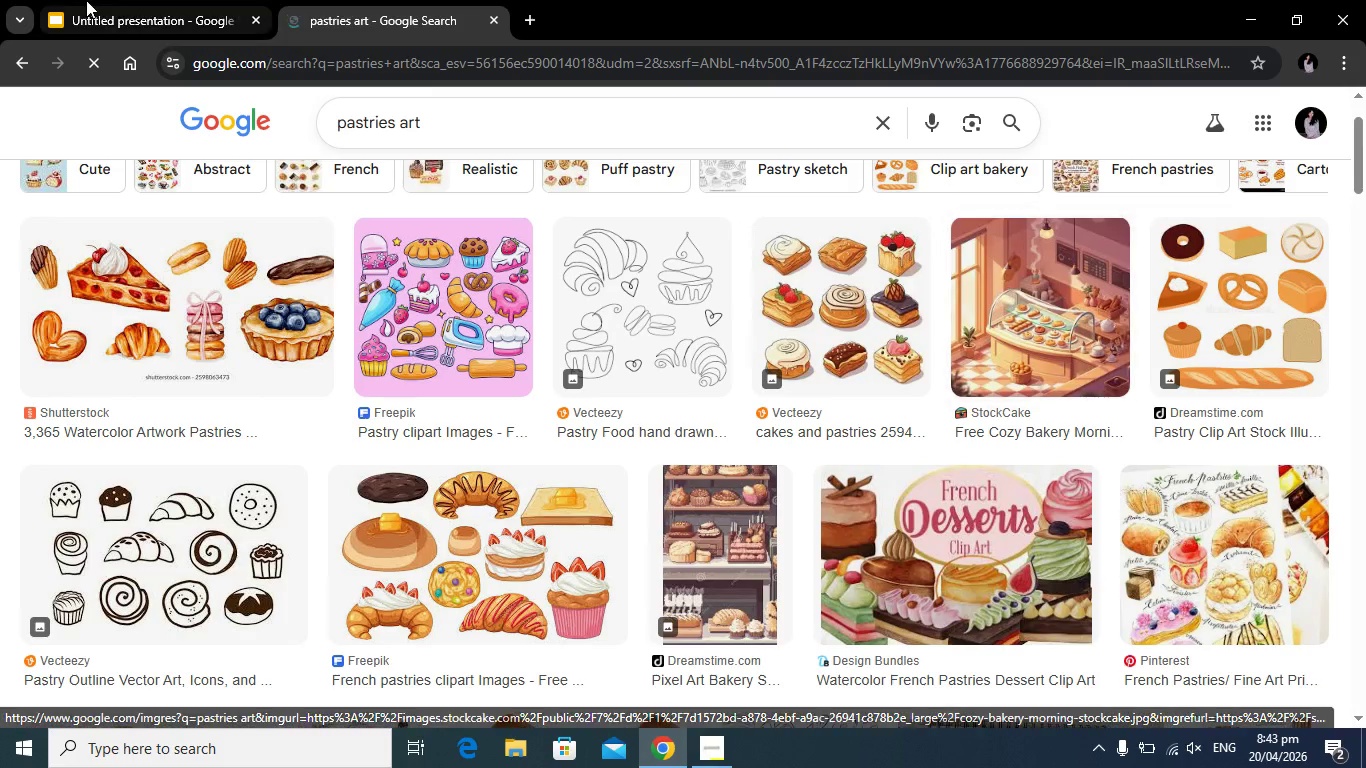 
left_click([102, 21])
 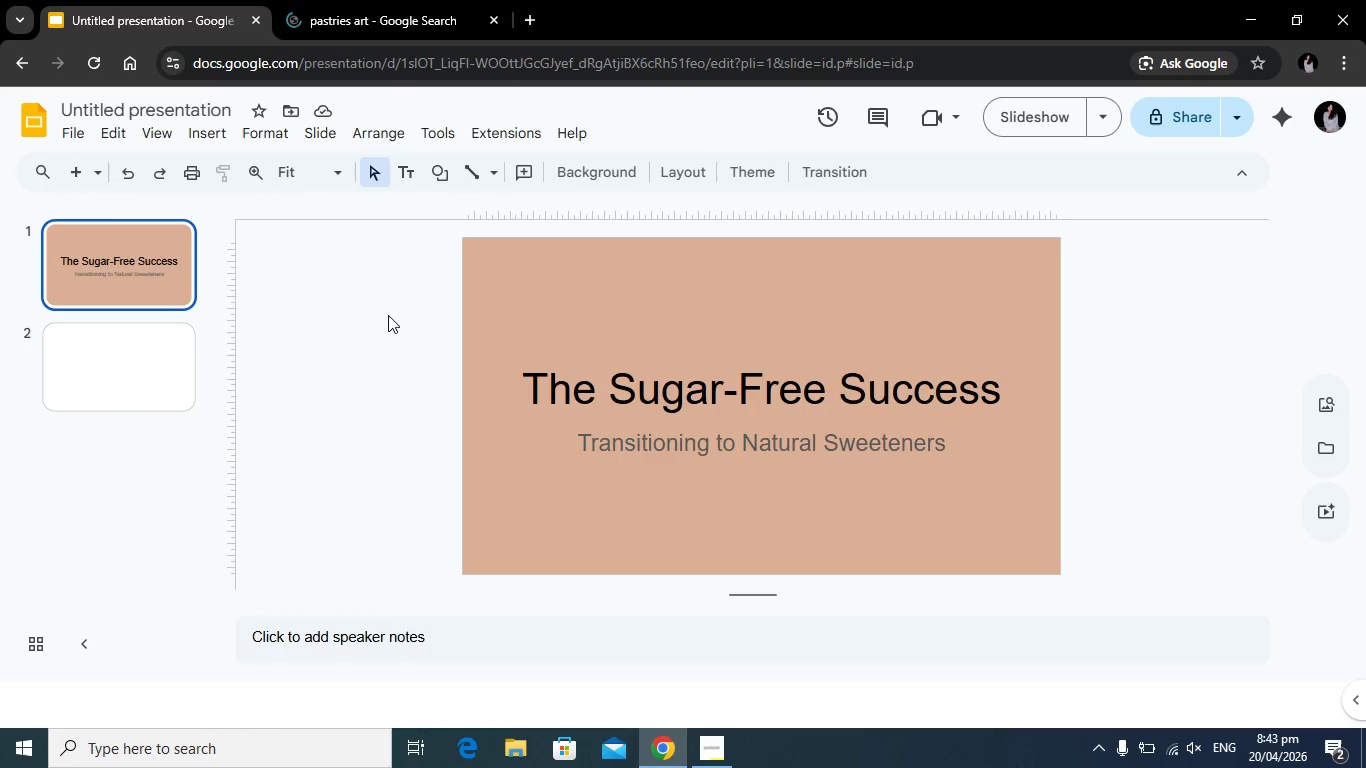 
wait(14.59)
 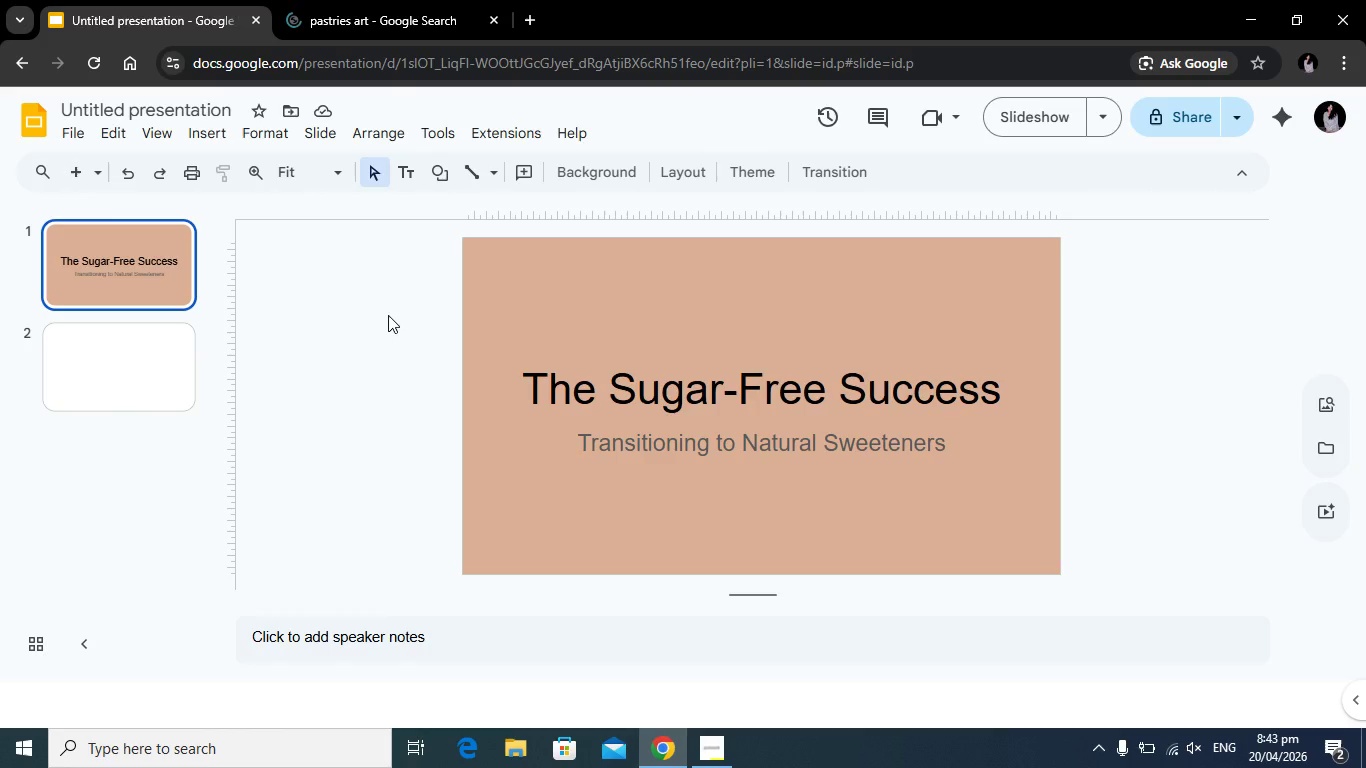 
left_click([376, 7])
 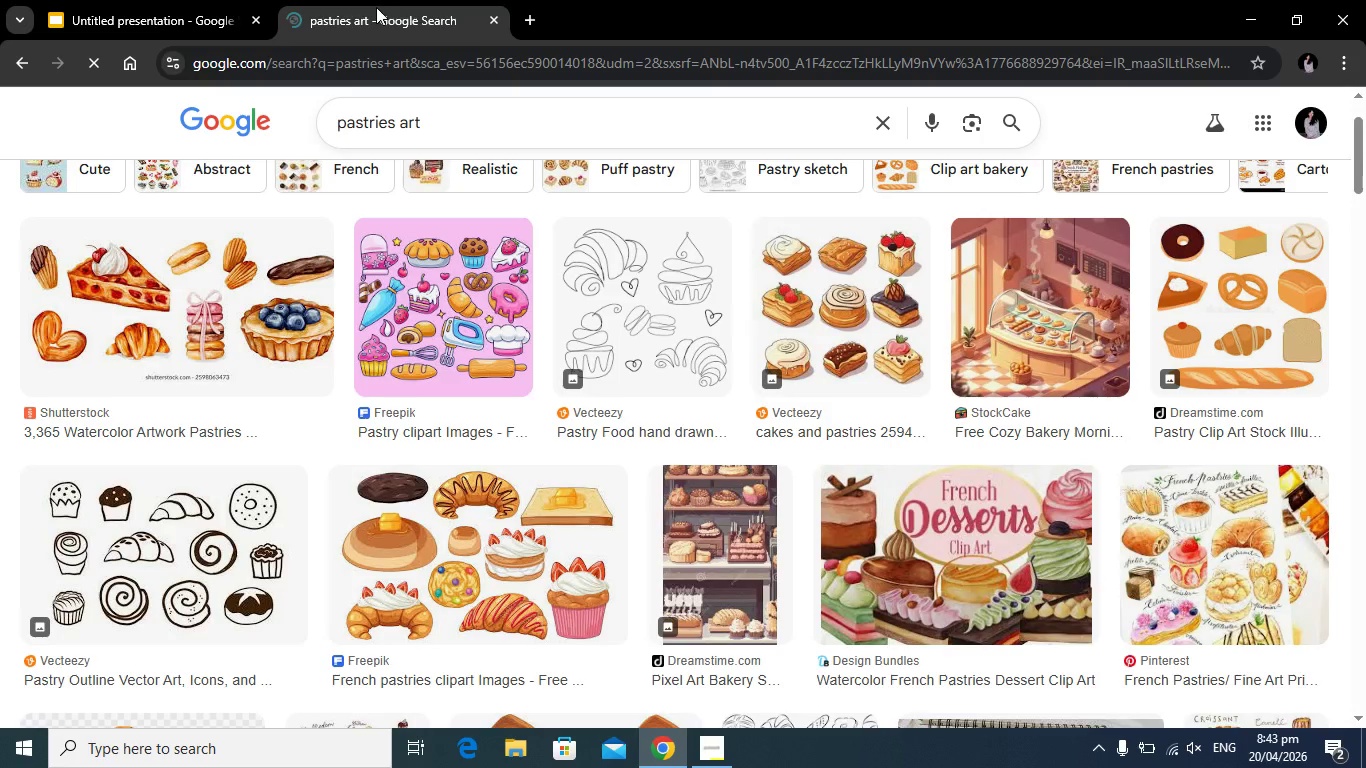 
left_click([101, 0])
 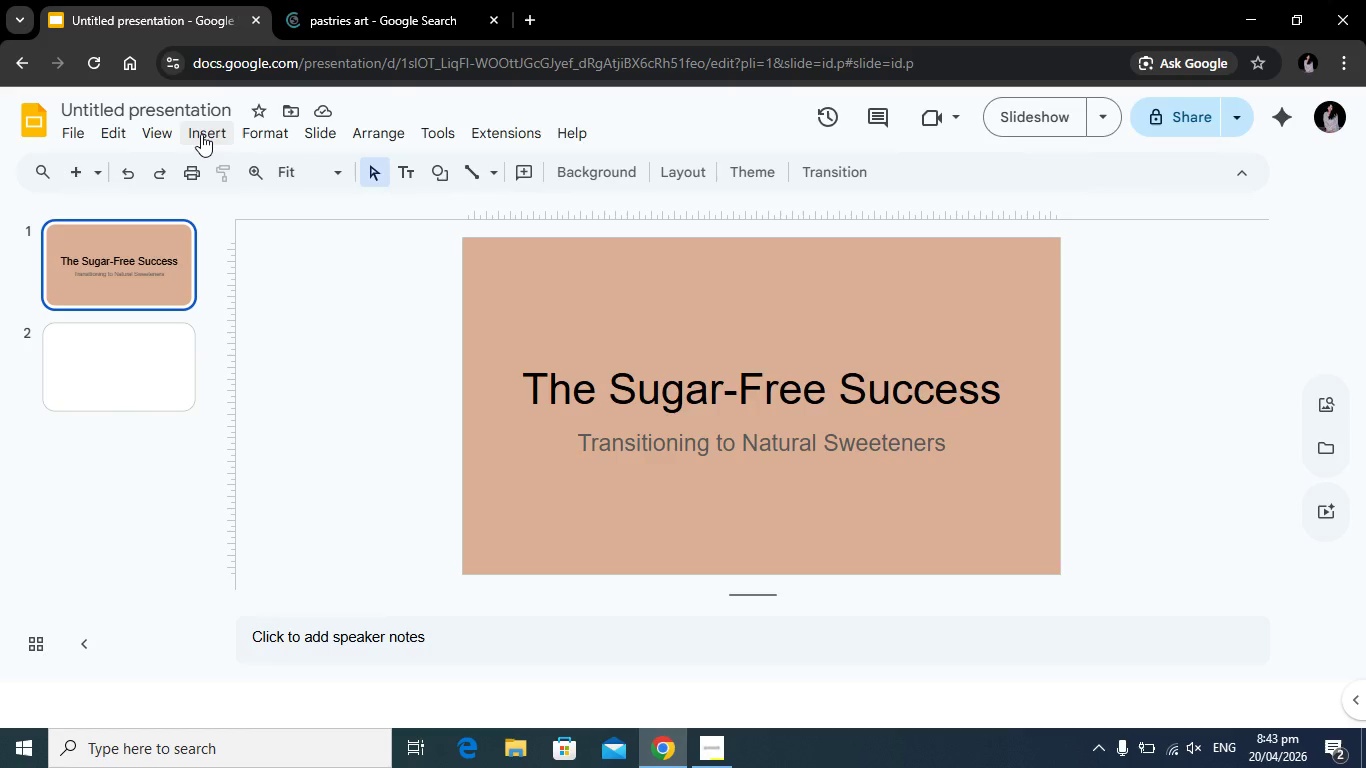 
wait(6.05)
 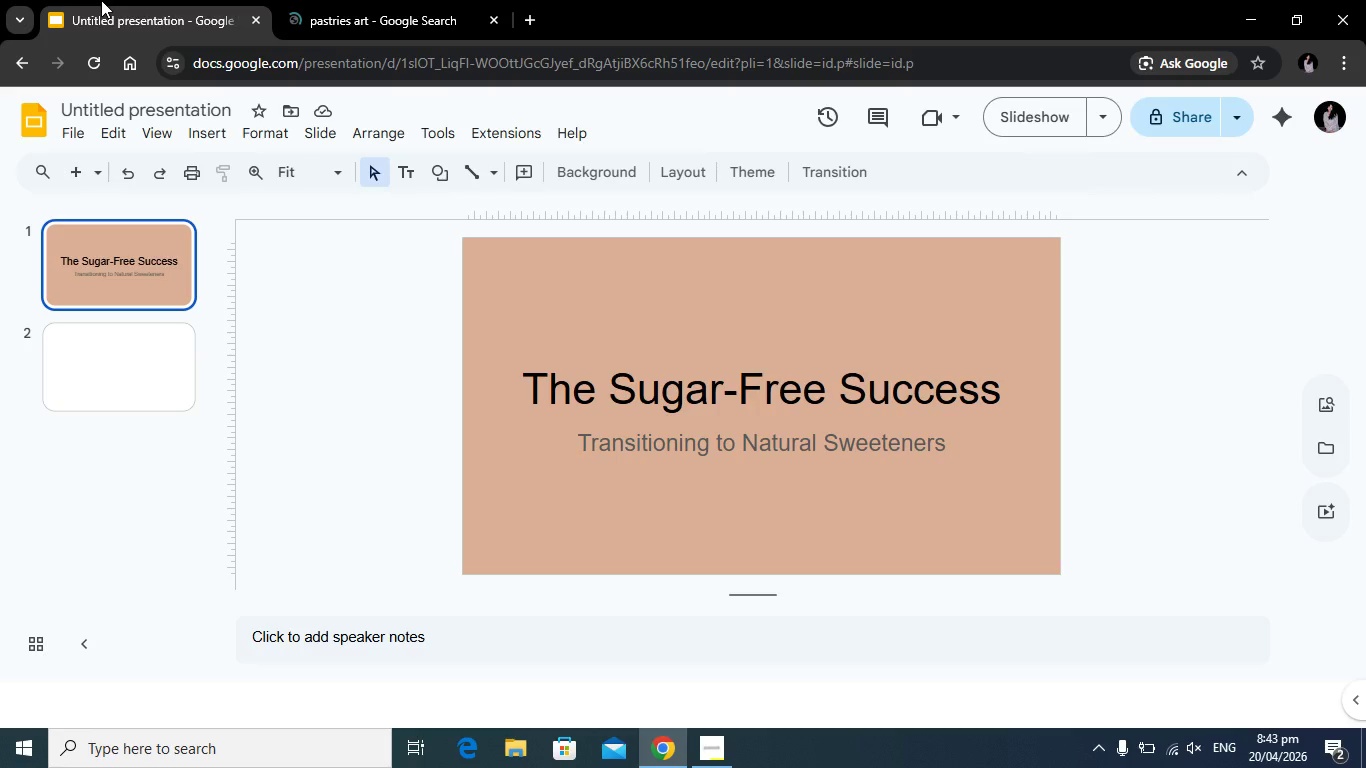 
mouse_move([170, 140])
 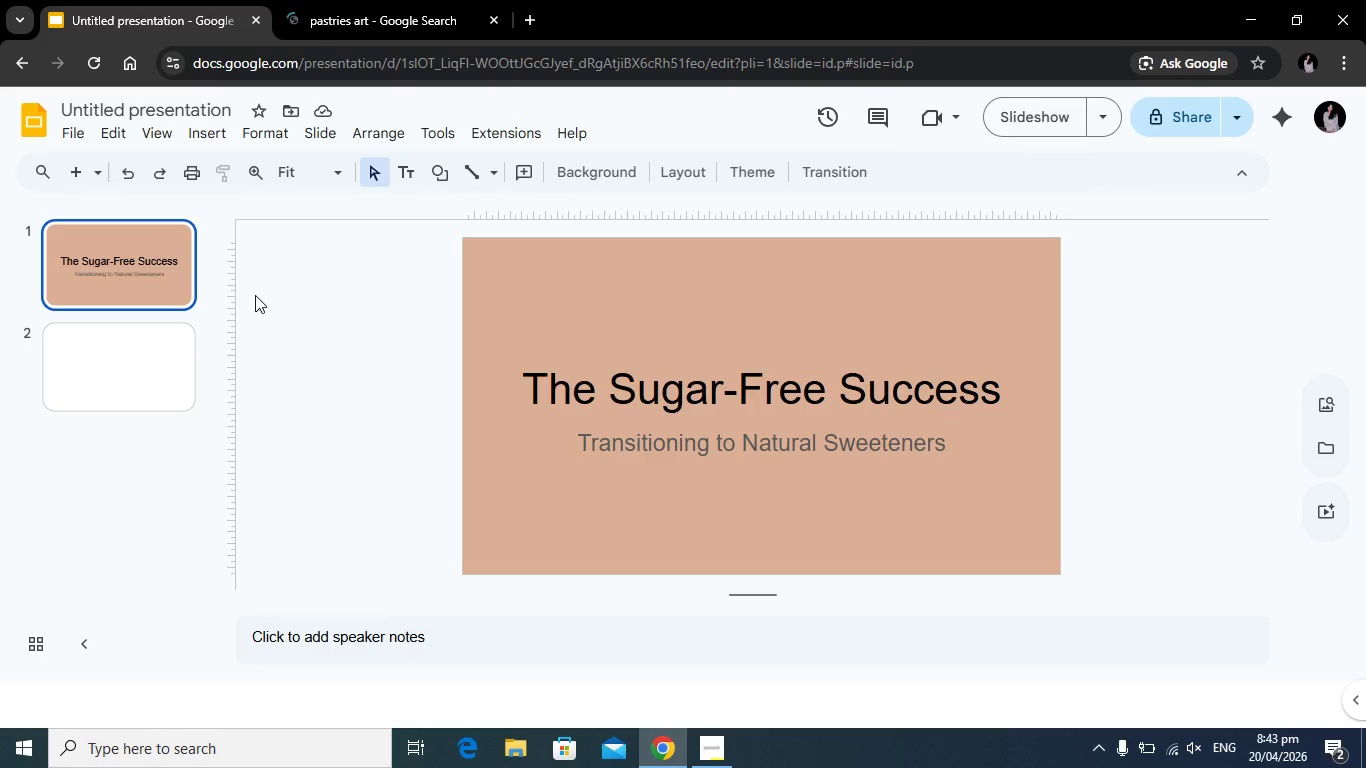 
left_click([328, 13])
 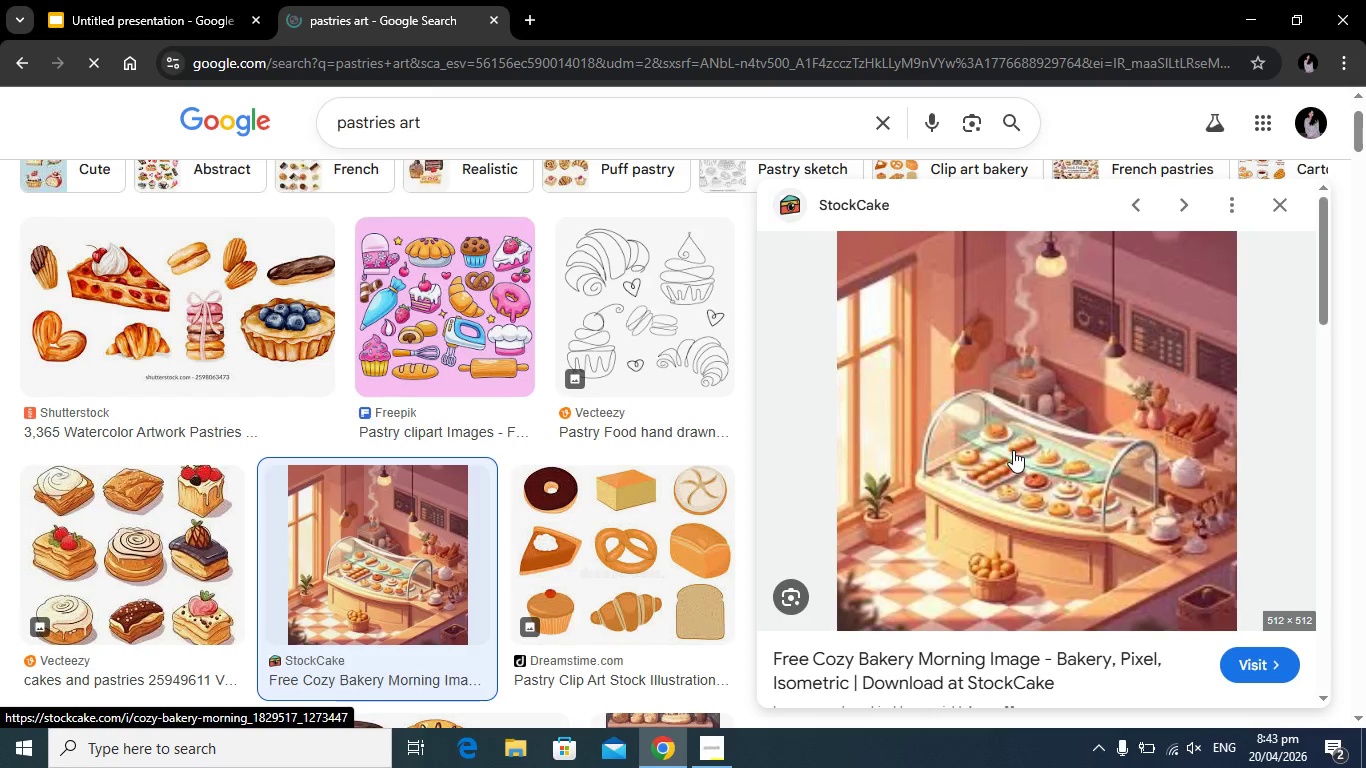 
wait(16.49)
 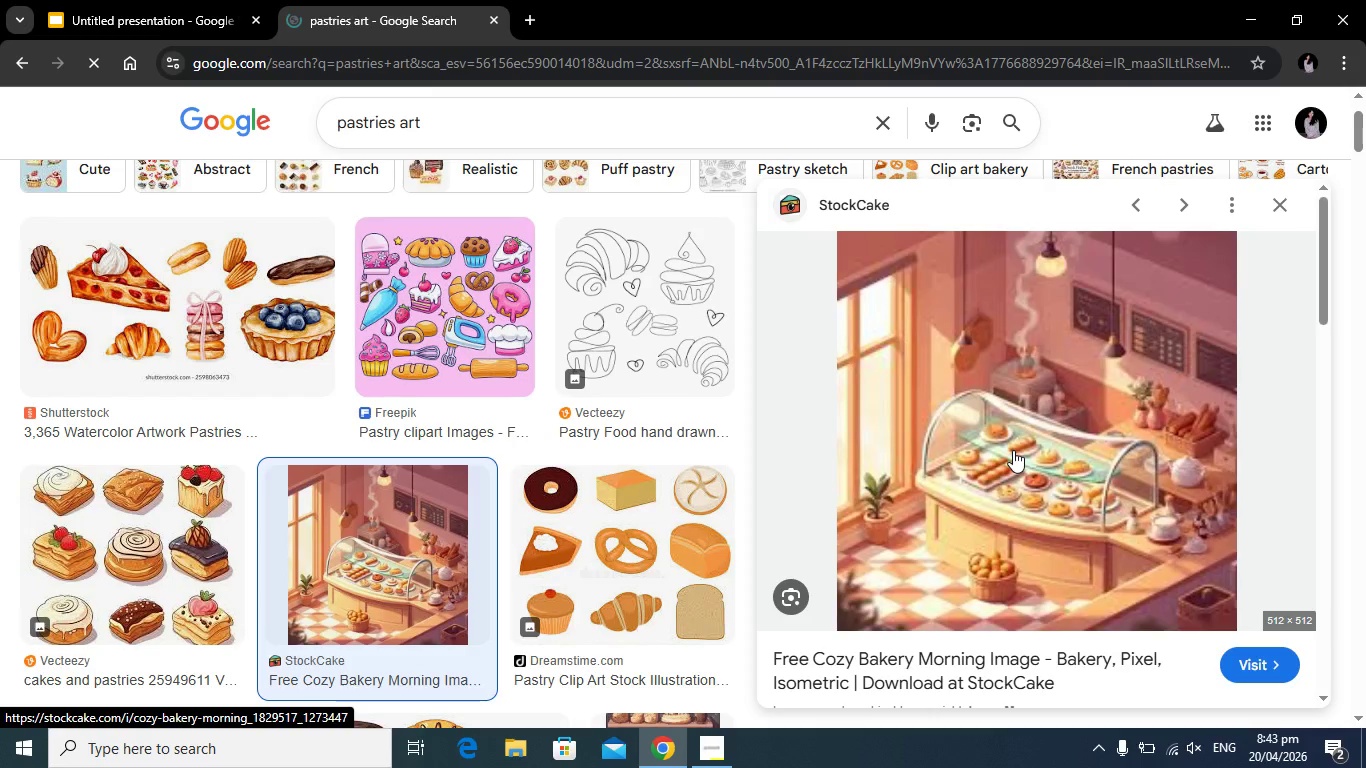 
right_click([988, 374])
 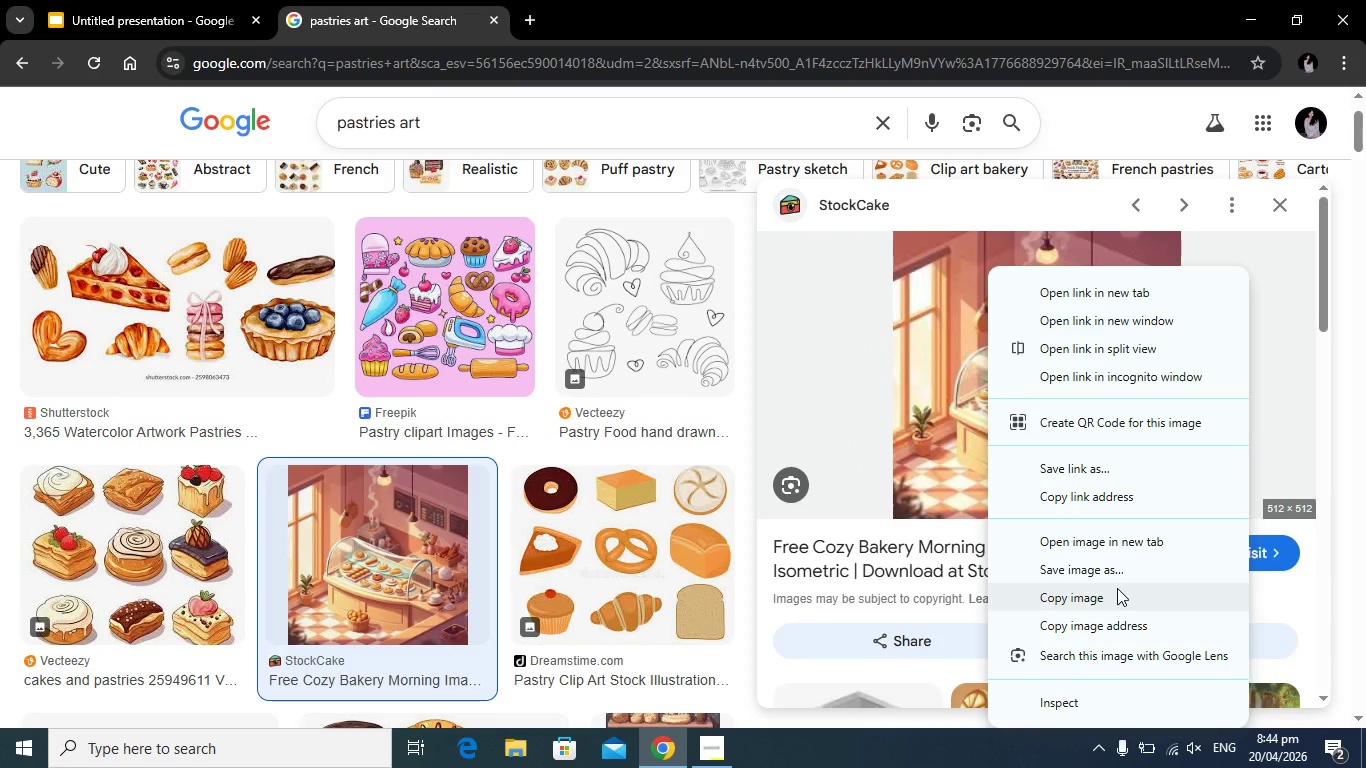 
wait(5.81)
 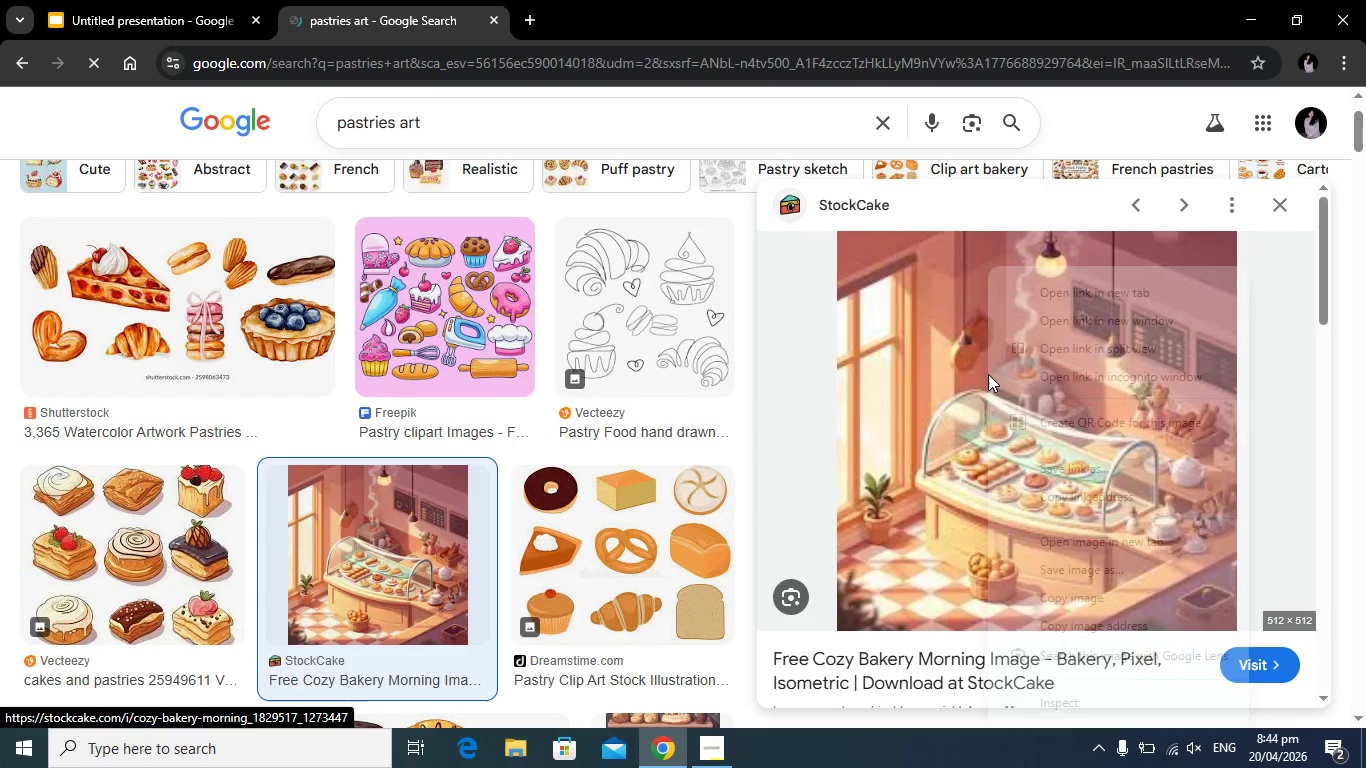 
right_click([931, 319])
 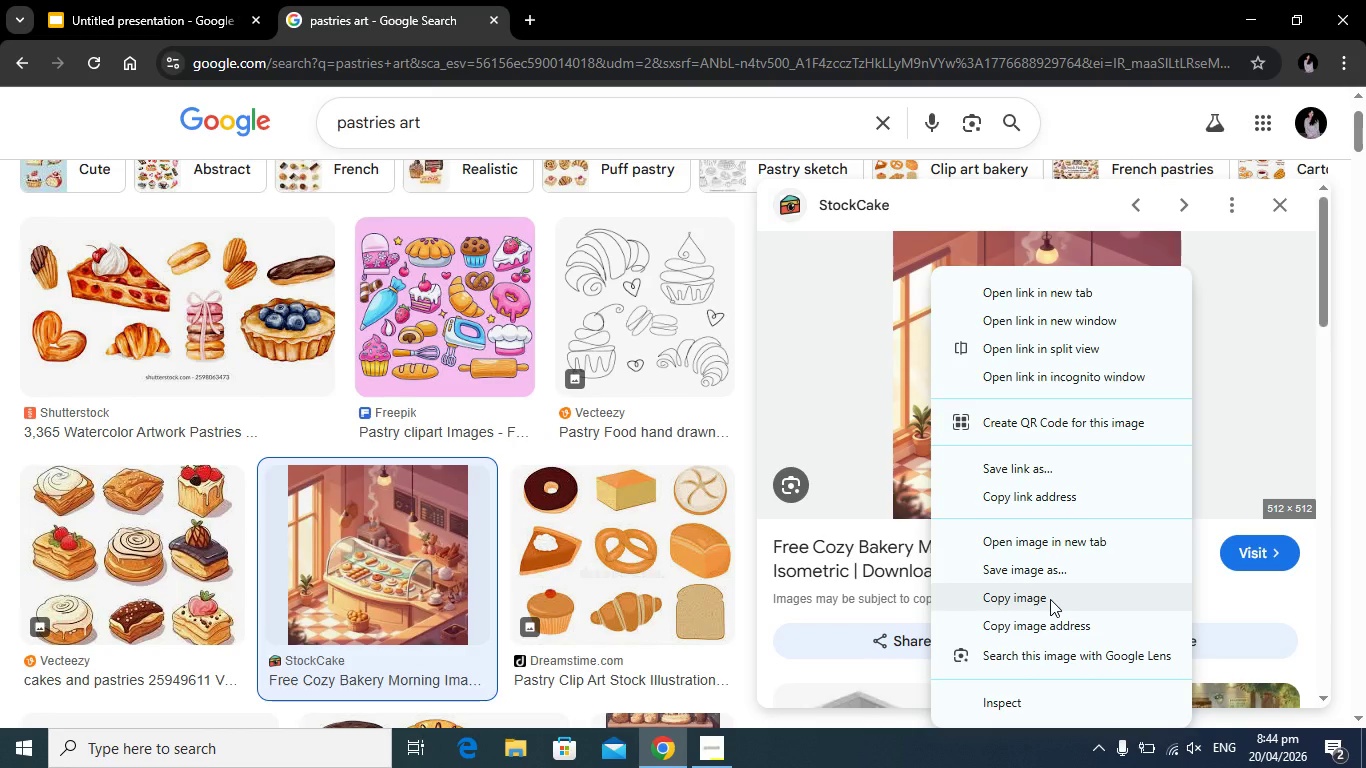 
wait(27.23)
 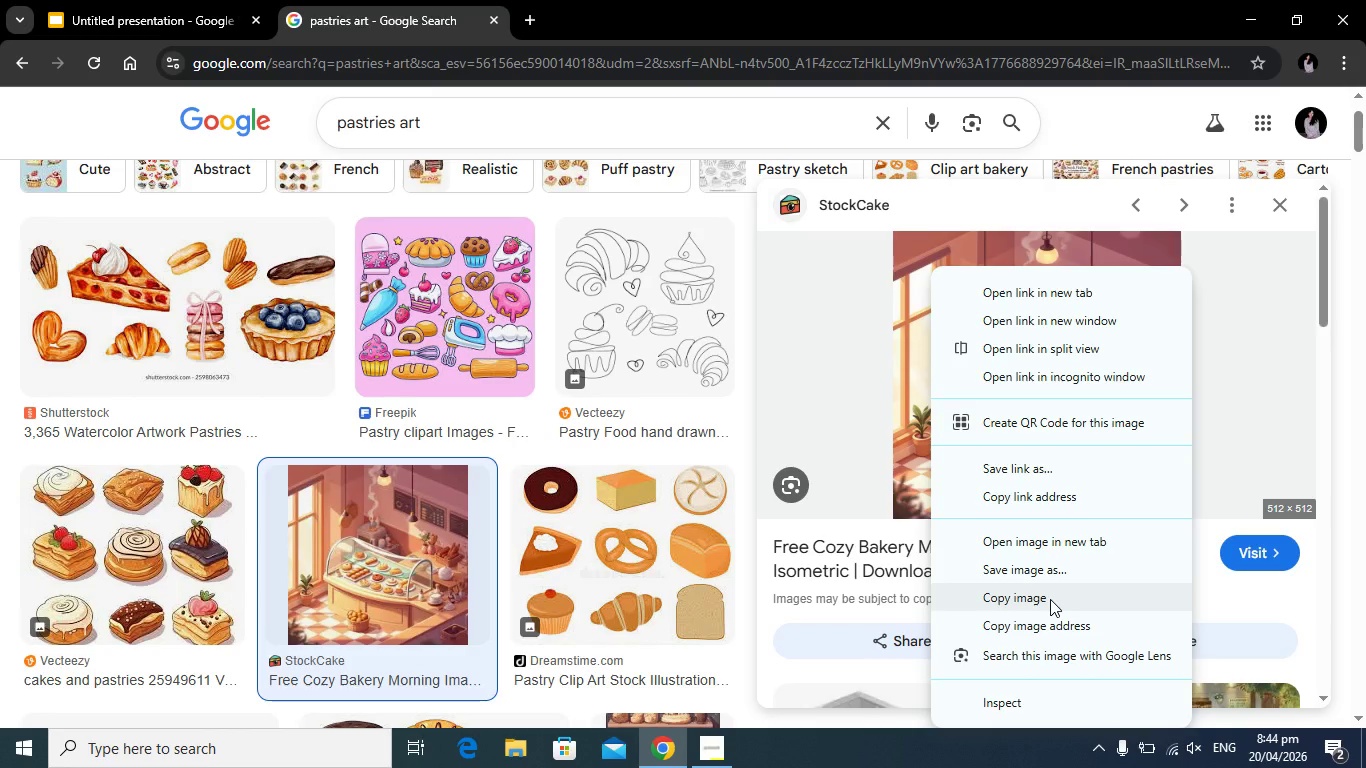 
left_click([1035, 572])
 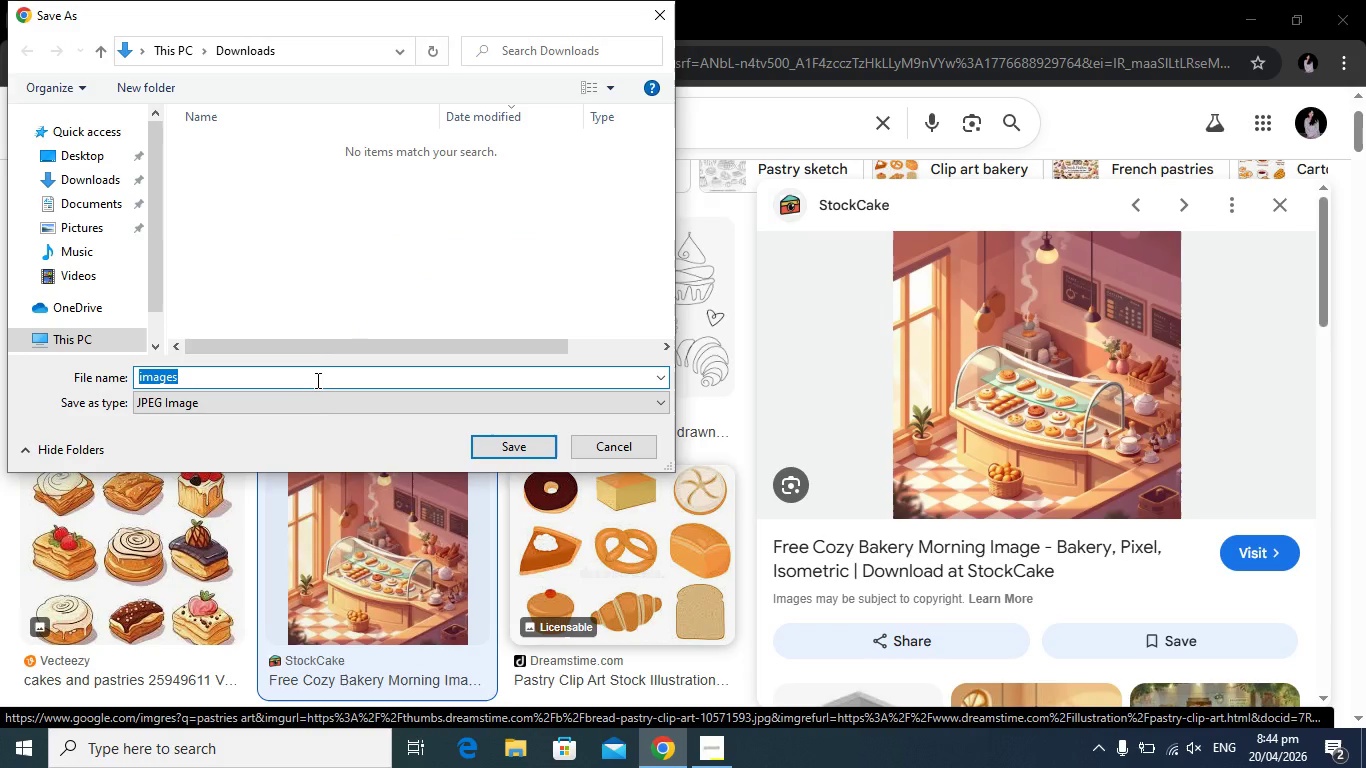 
wait(25.61)
 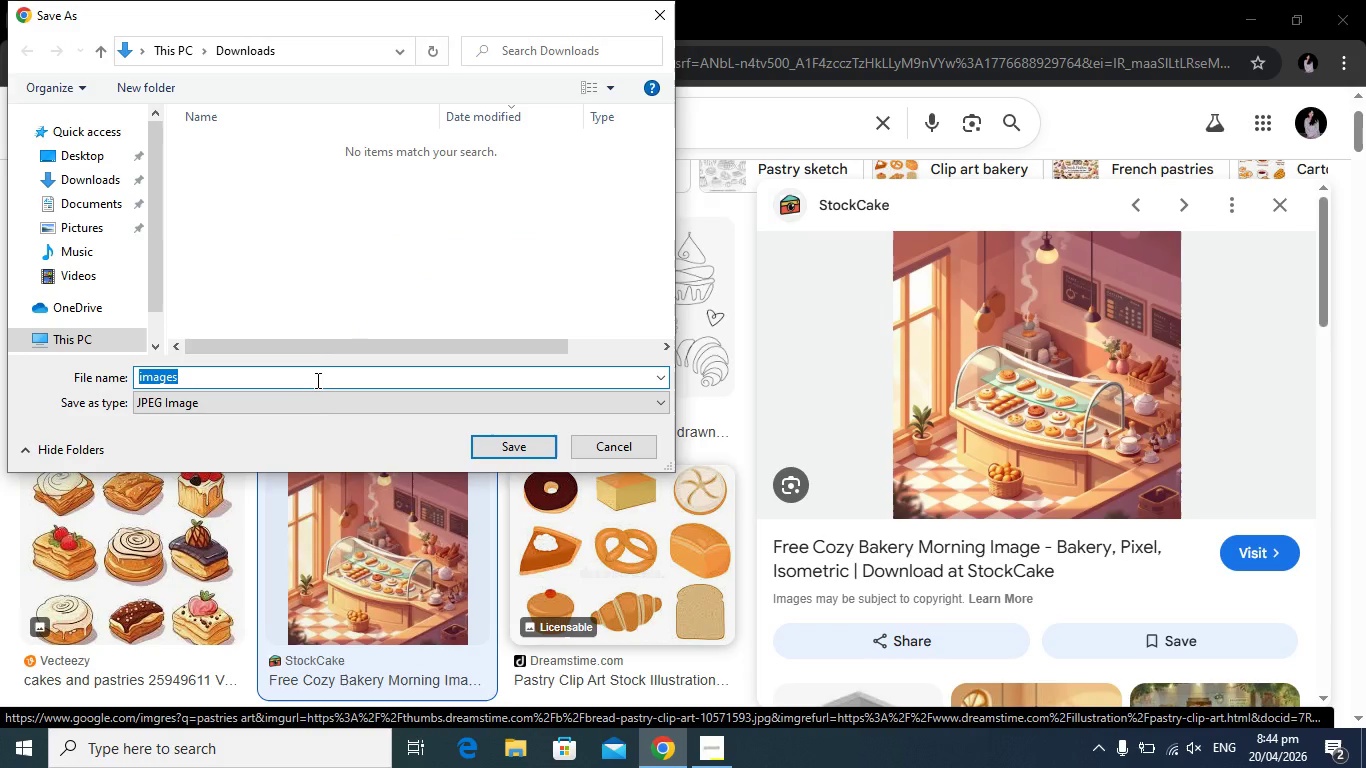 
left_click([537, 442])
 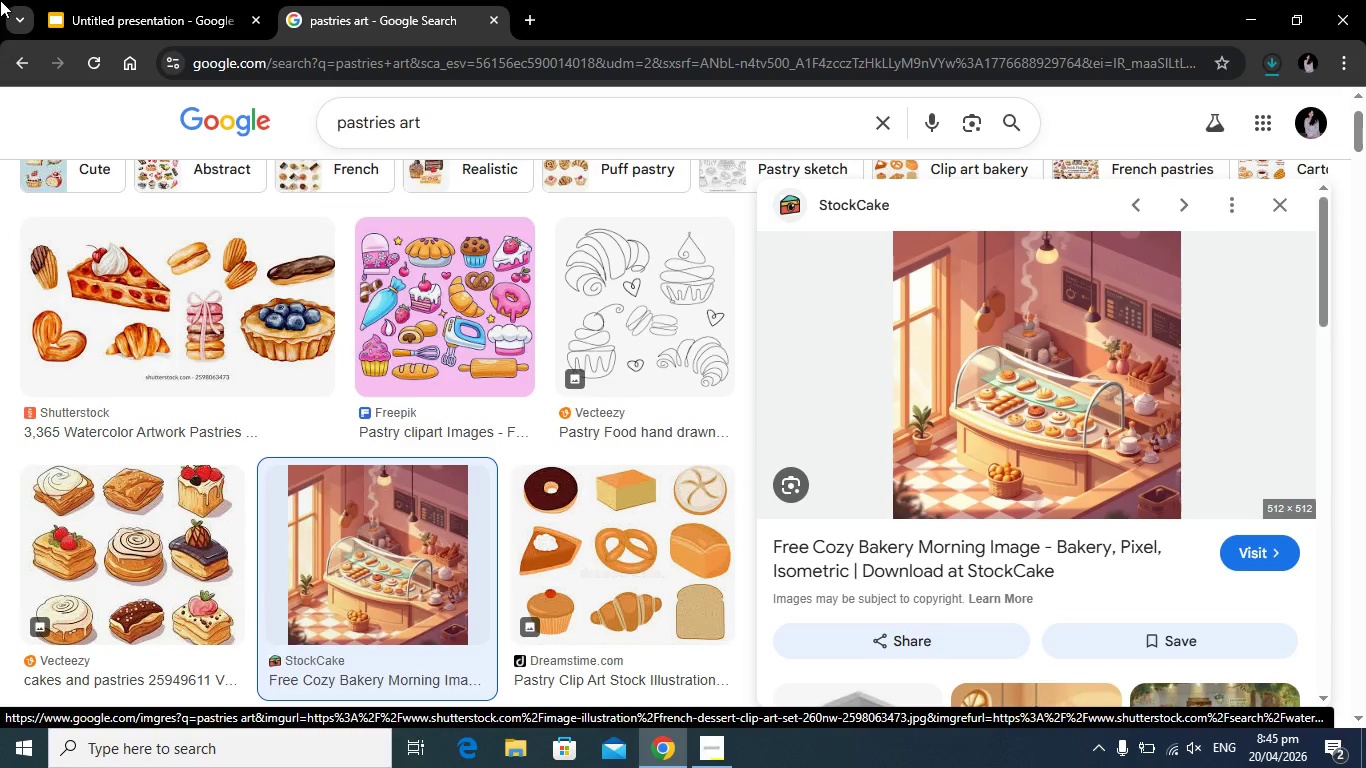 
wait(6.0)
 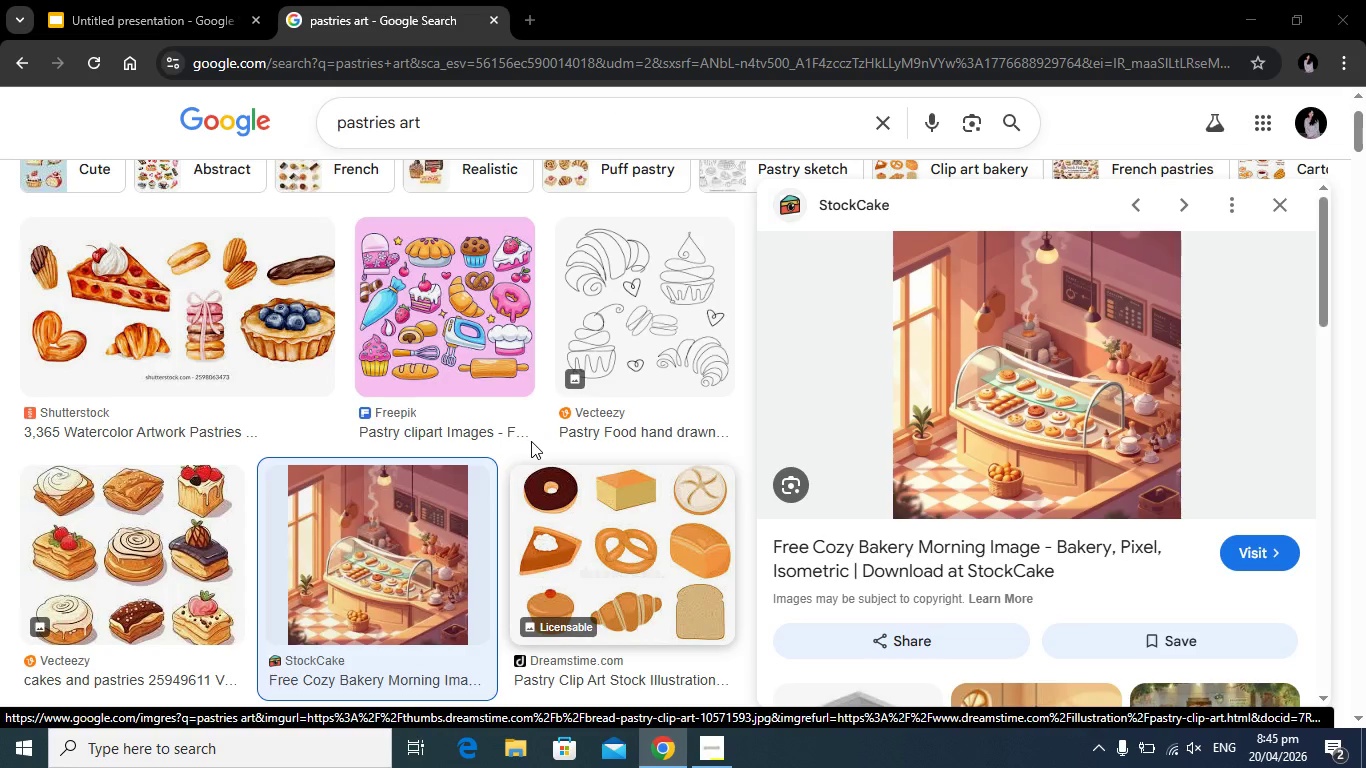 
left_click([138, 19])
 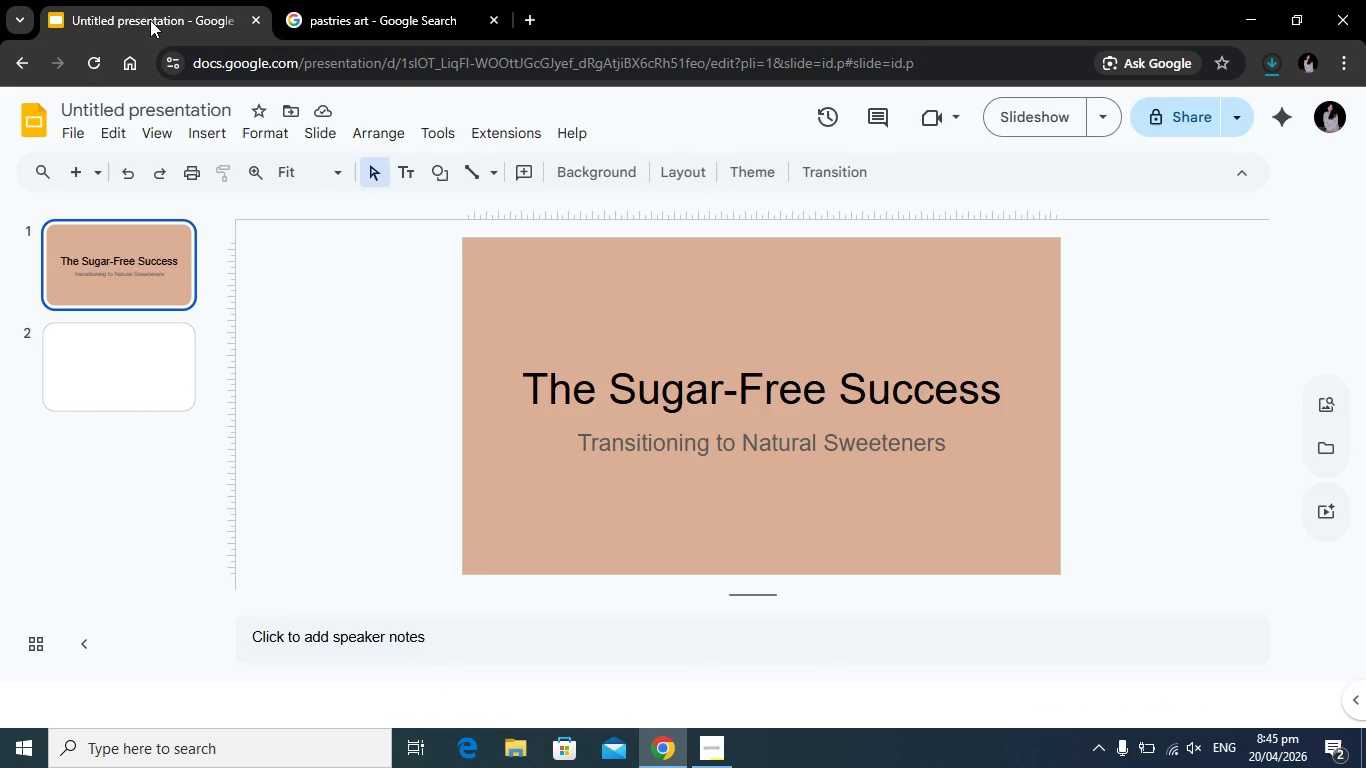 
left_click([361, 21])
 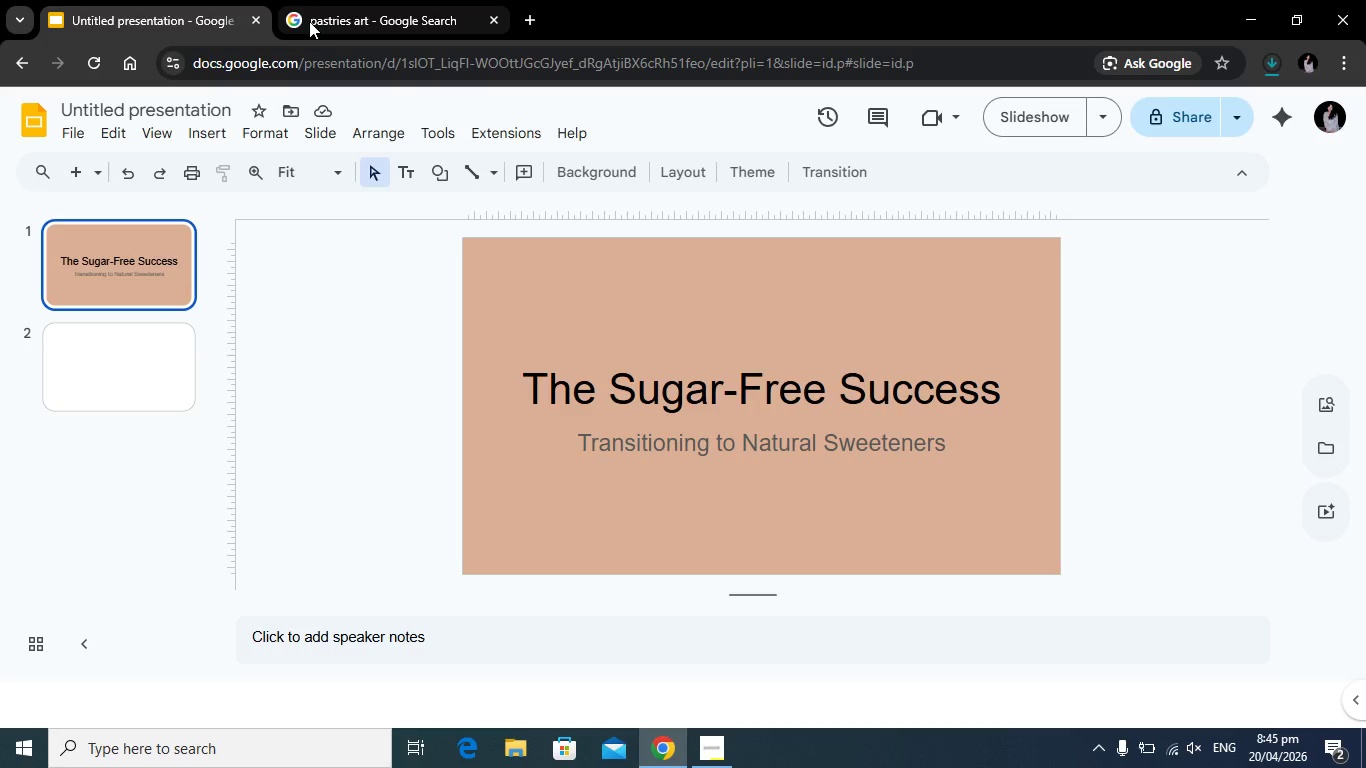 
right_click([1092, 382])
 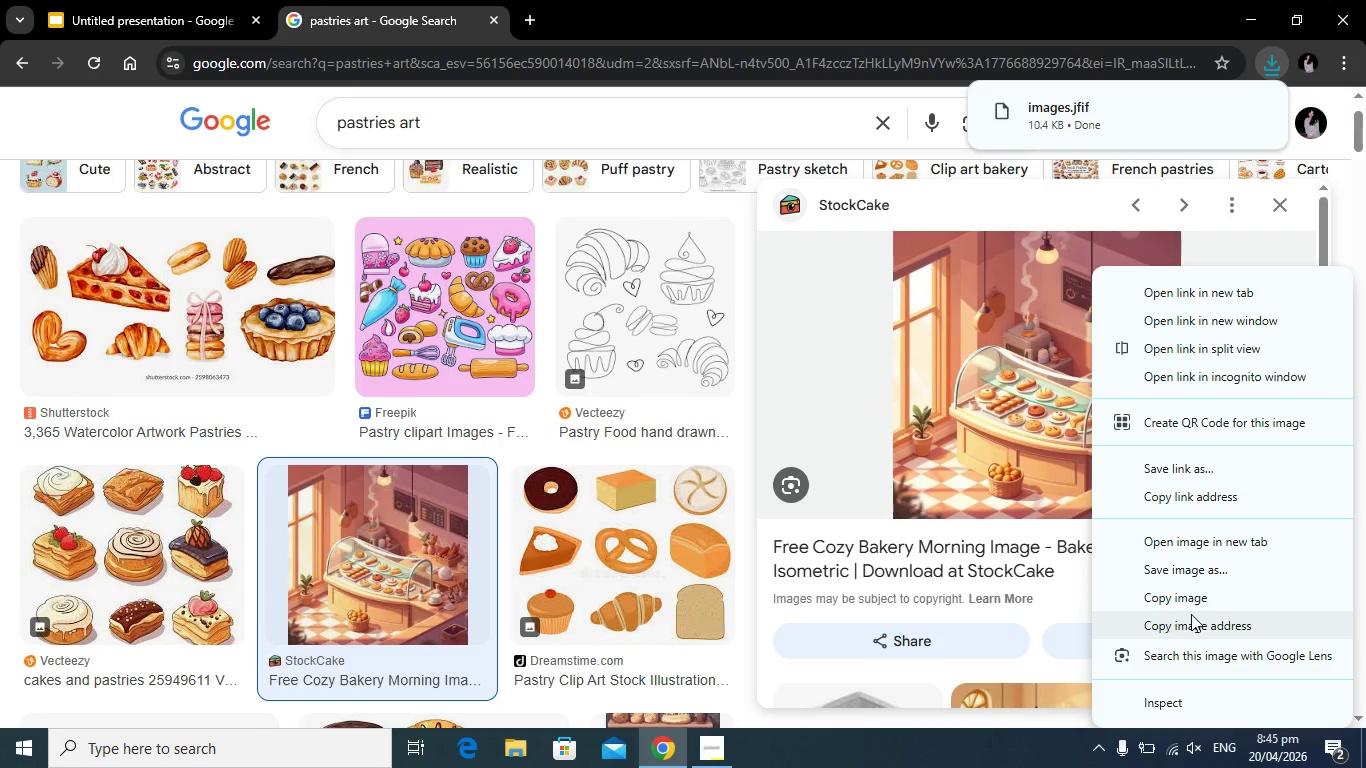 
wait(11.14)
 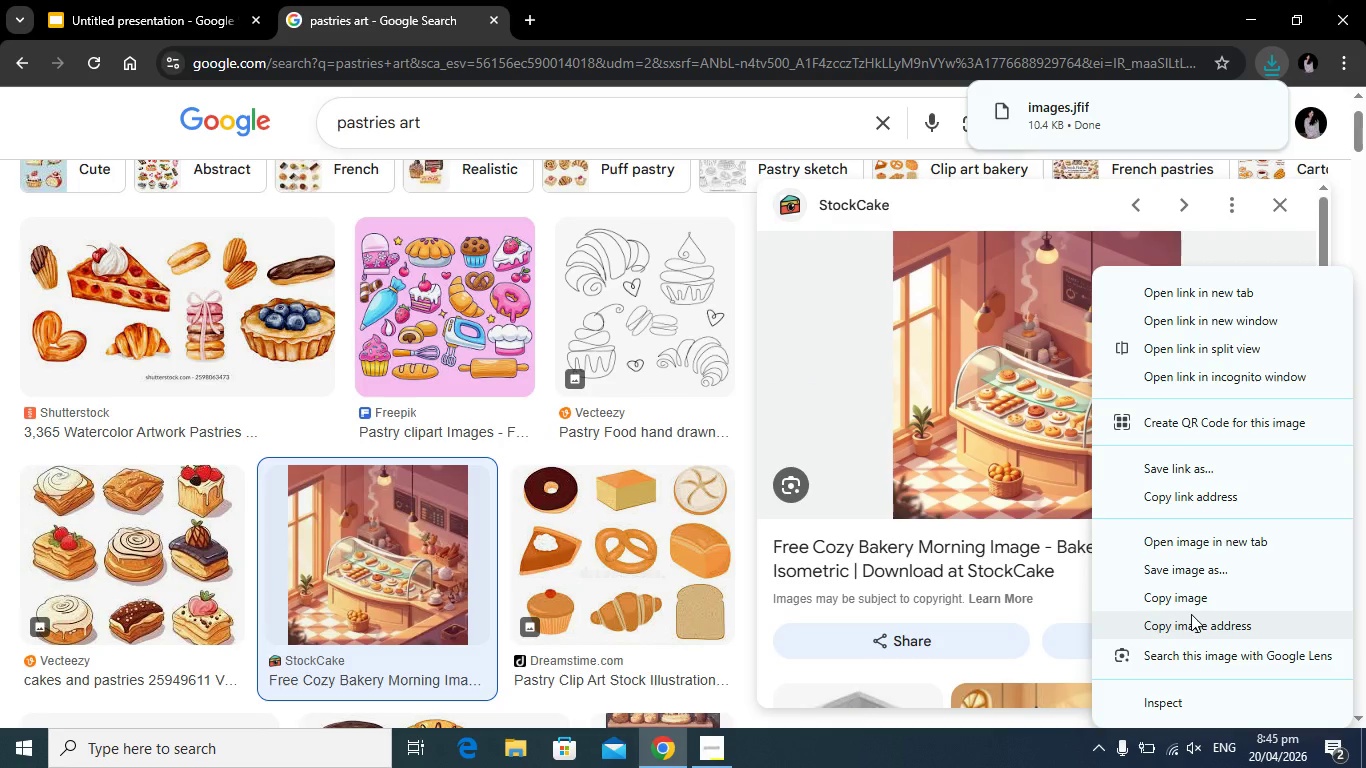 
left_click([1229, 620])
 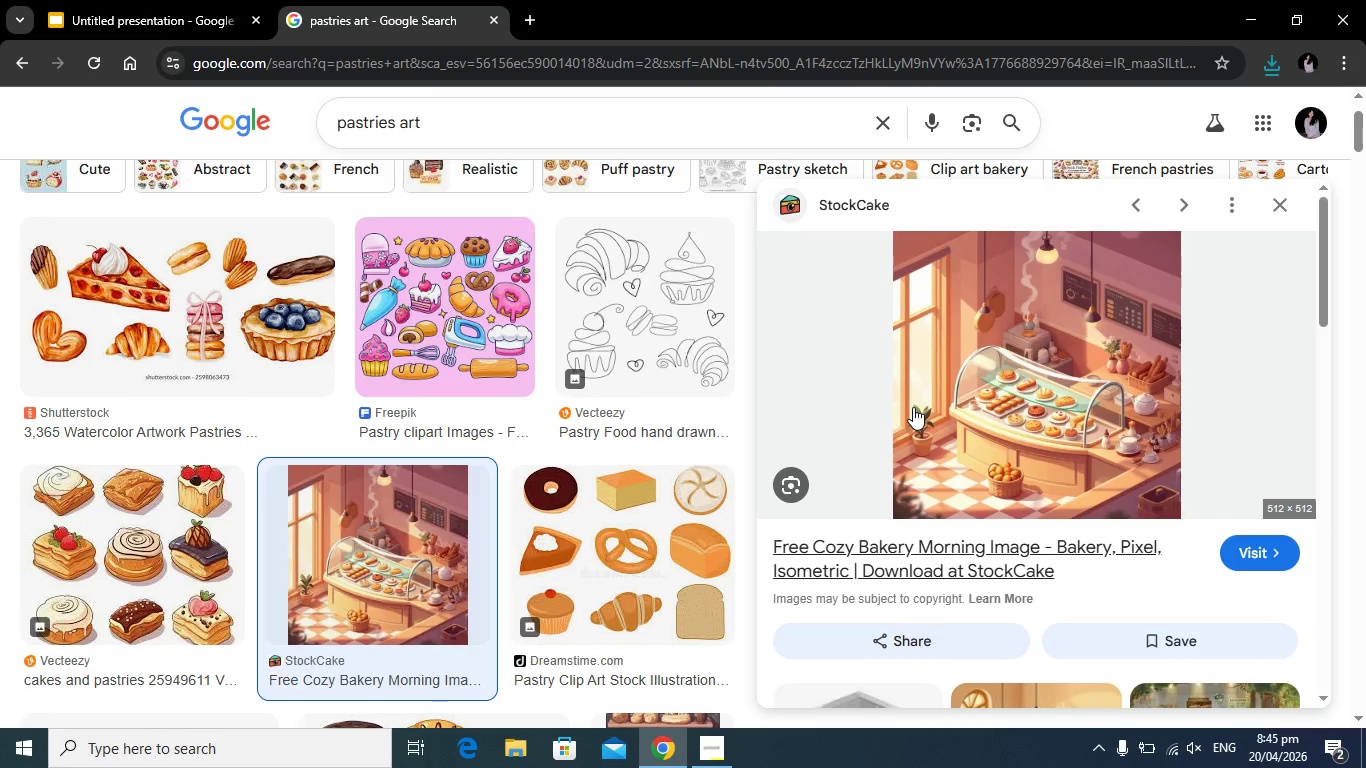 
left_click([152, 2])
 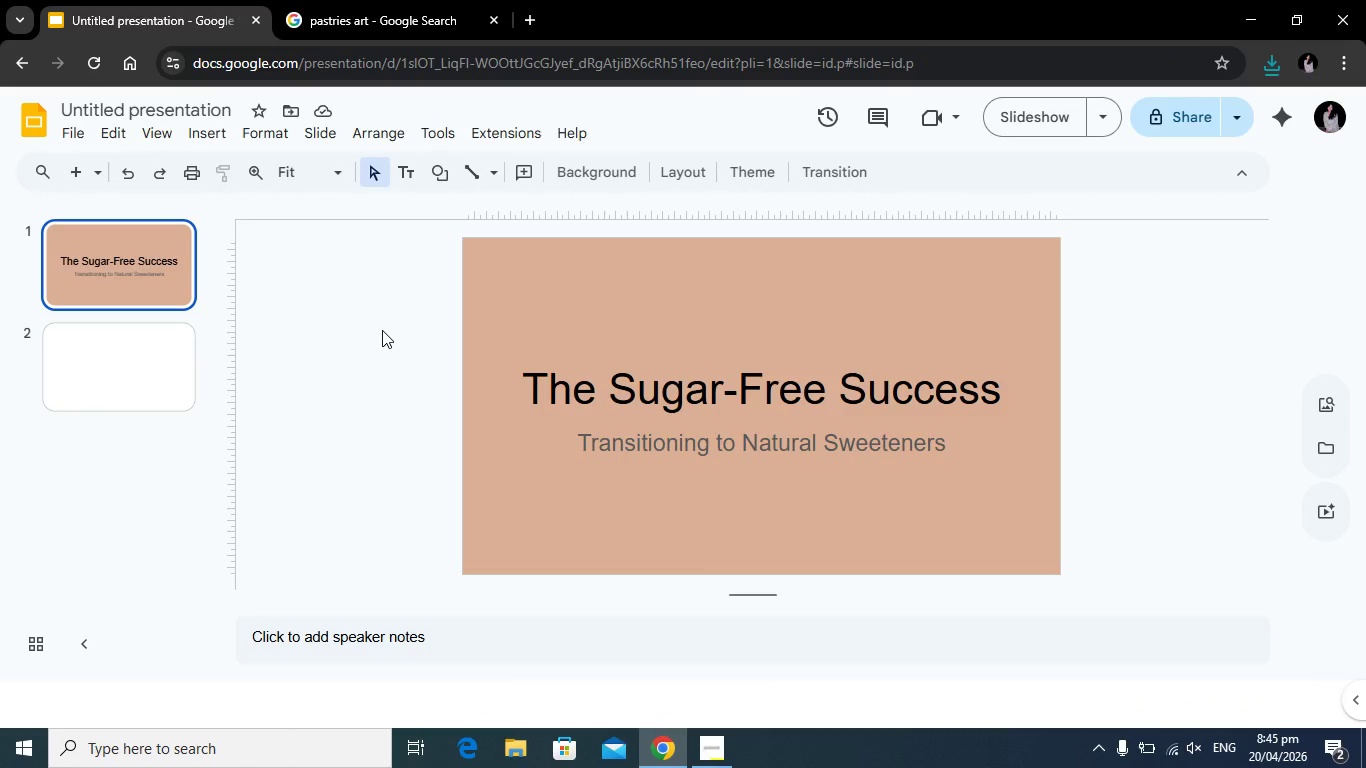 
wait(7.14)
 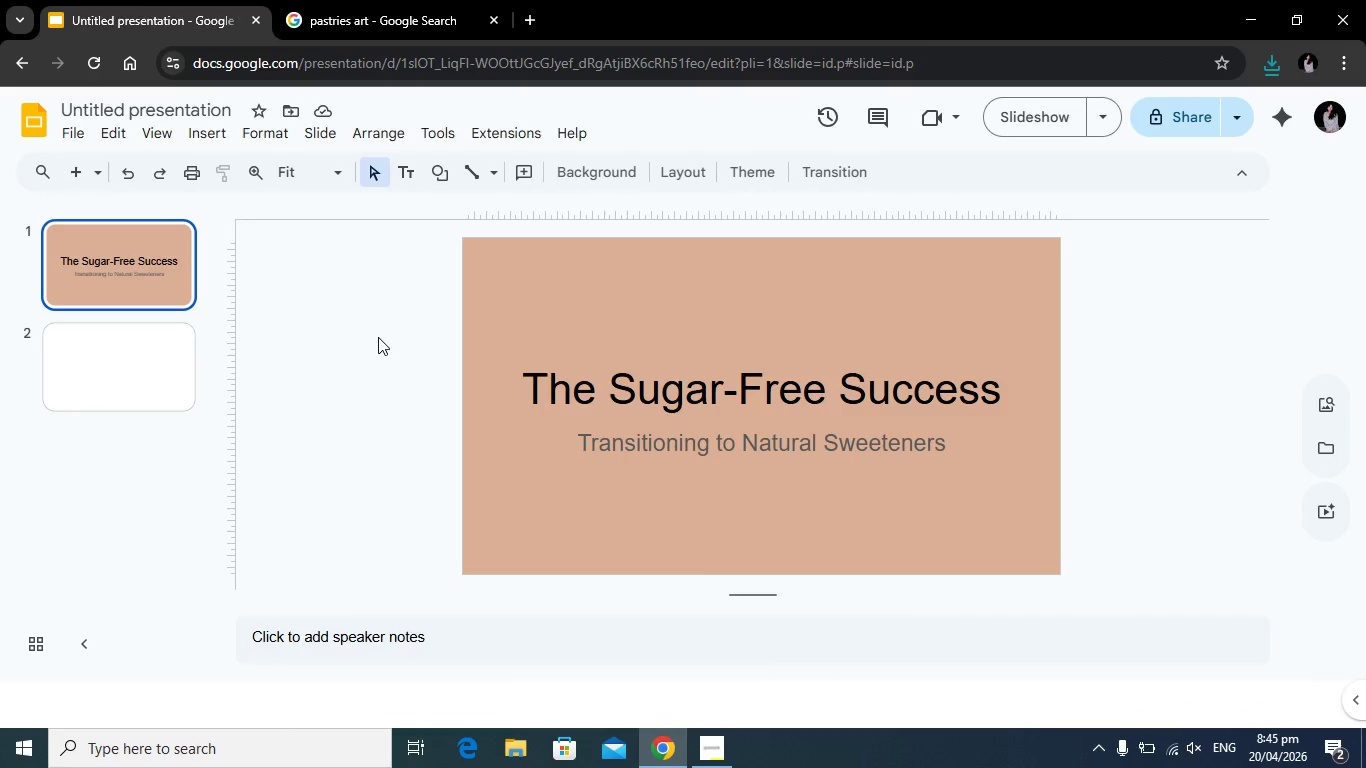 
left_click([163, 135])
 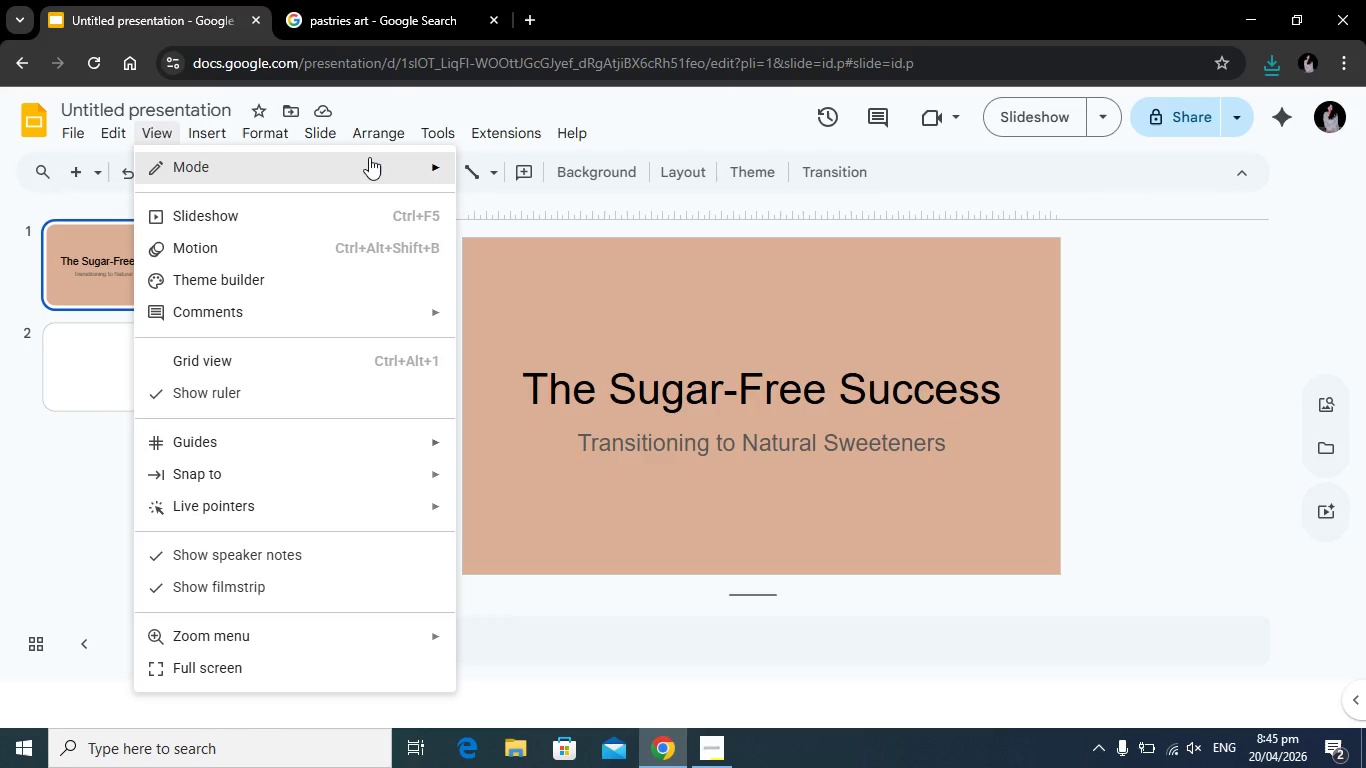 
wait(16.64)
 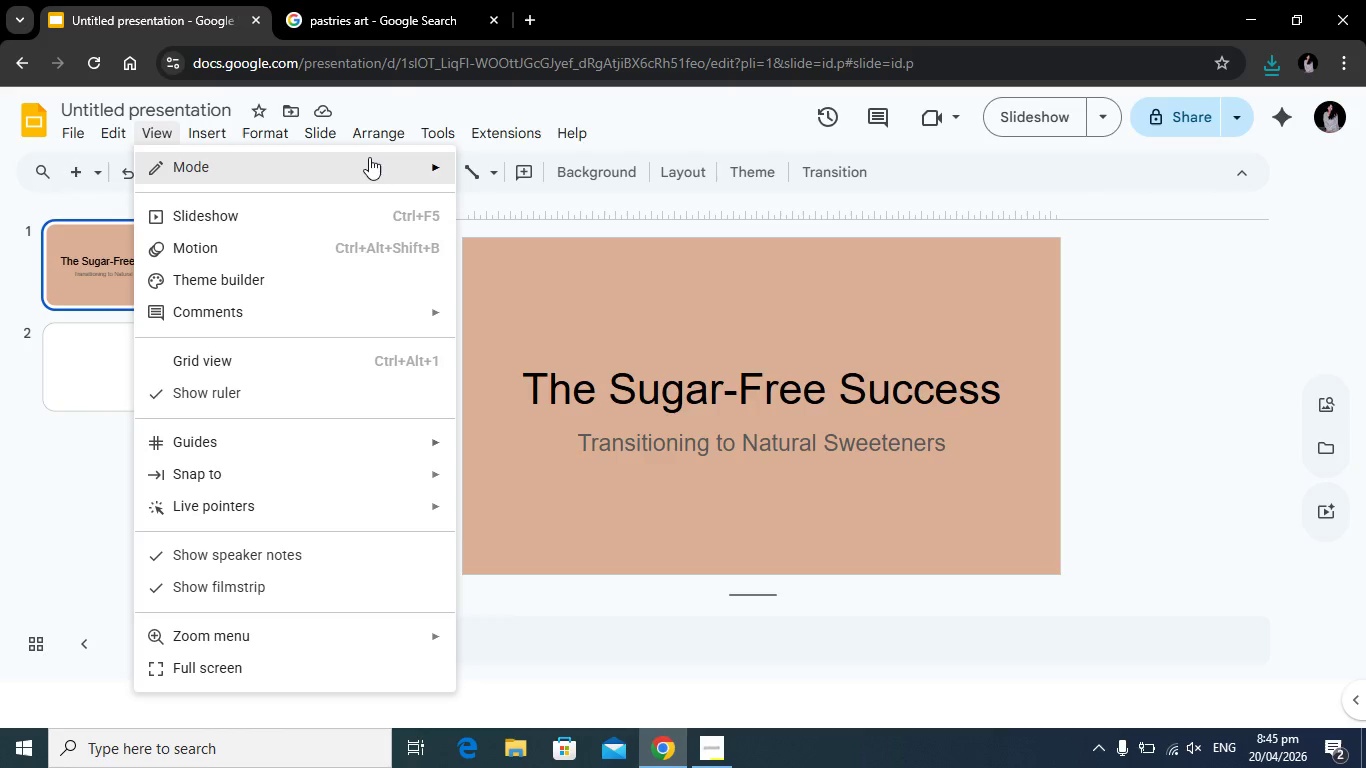 
left_click([205, 279])
 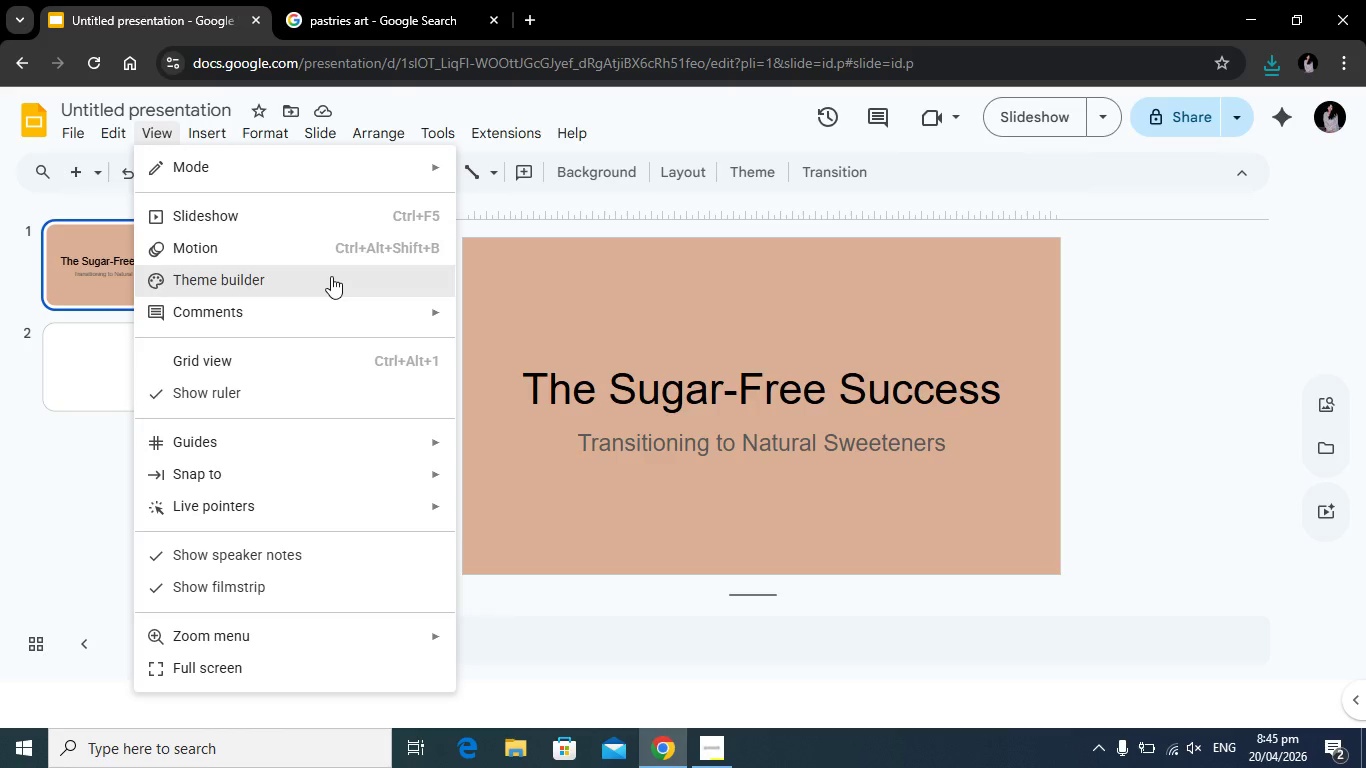 
mouse_move([335, 274])
 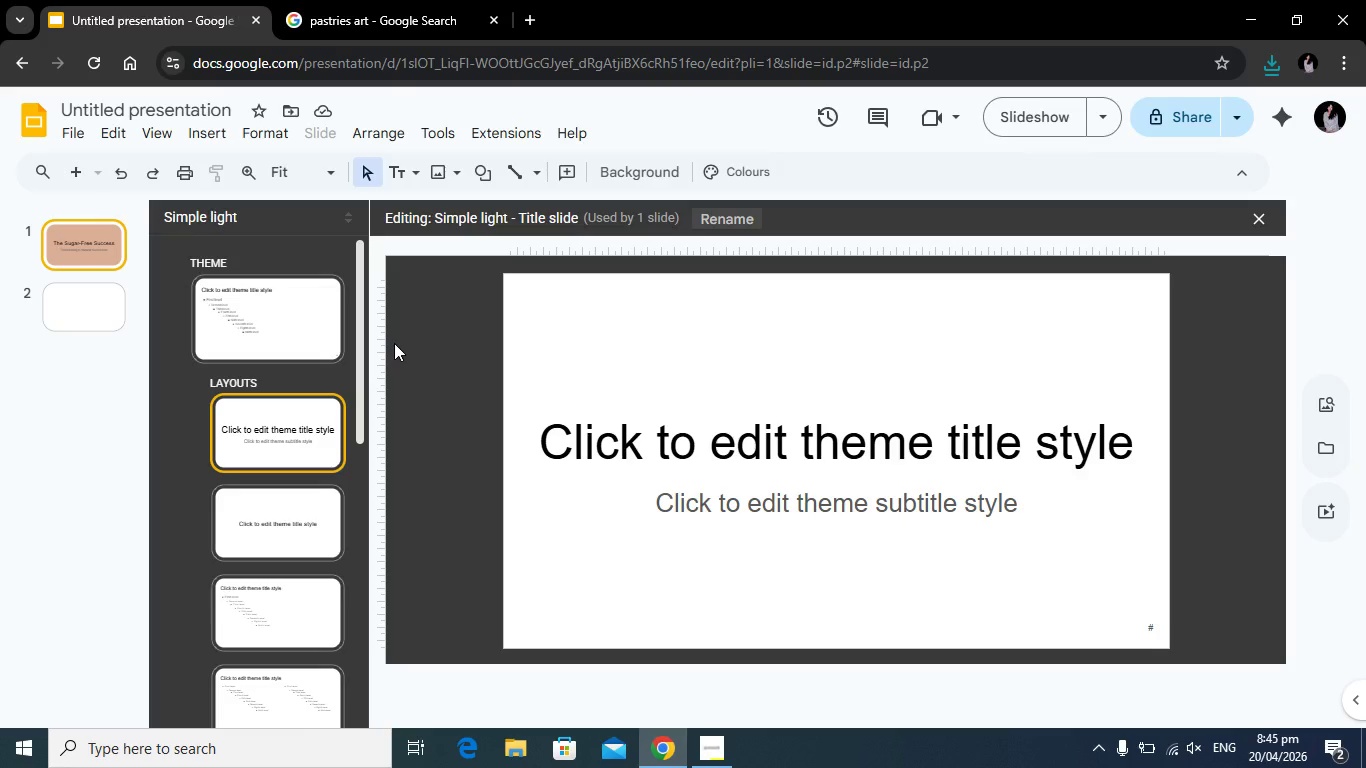 
wait(5.97)
 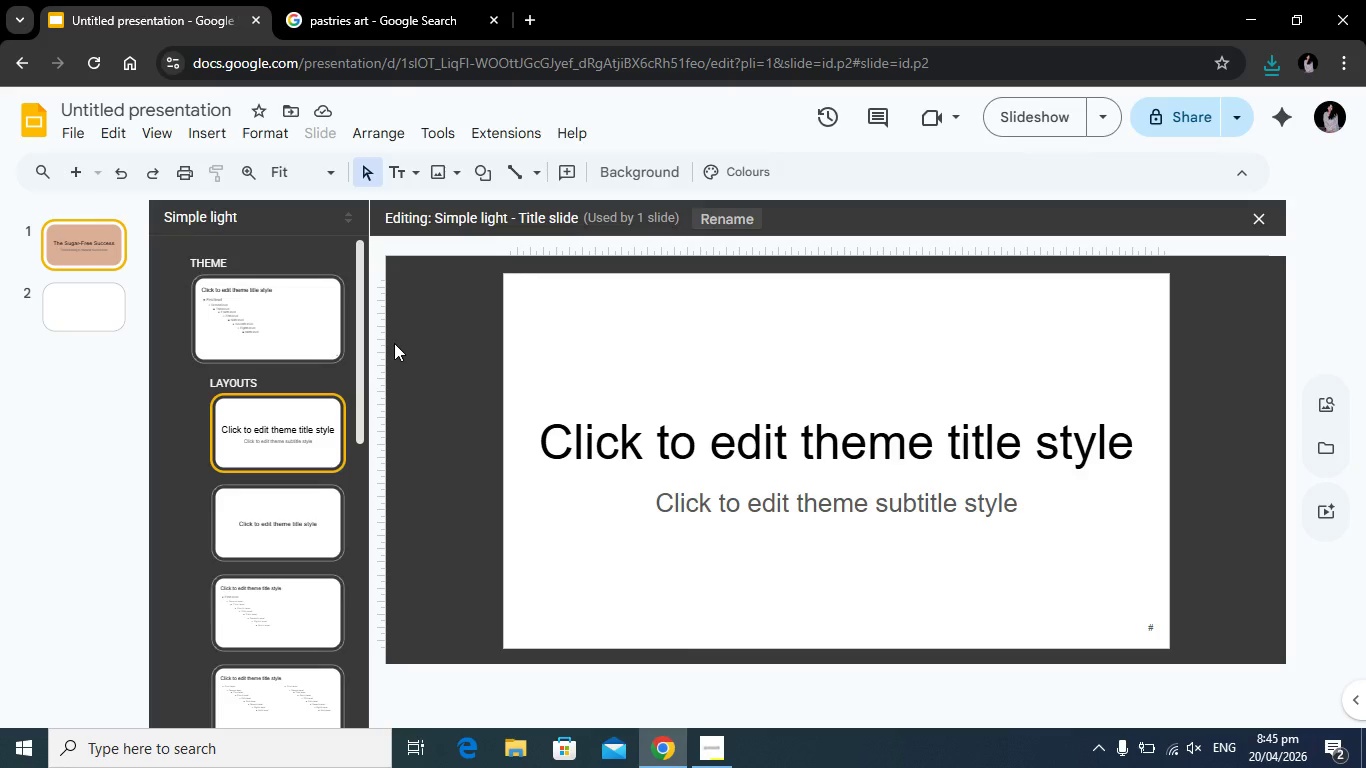 
left_click([203, 137])
 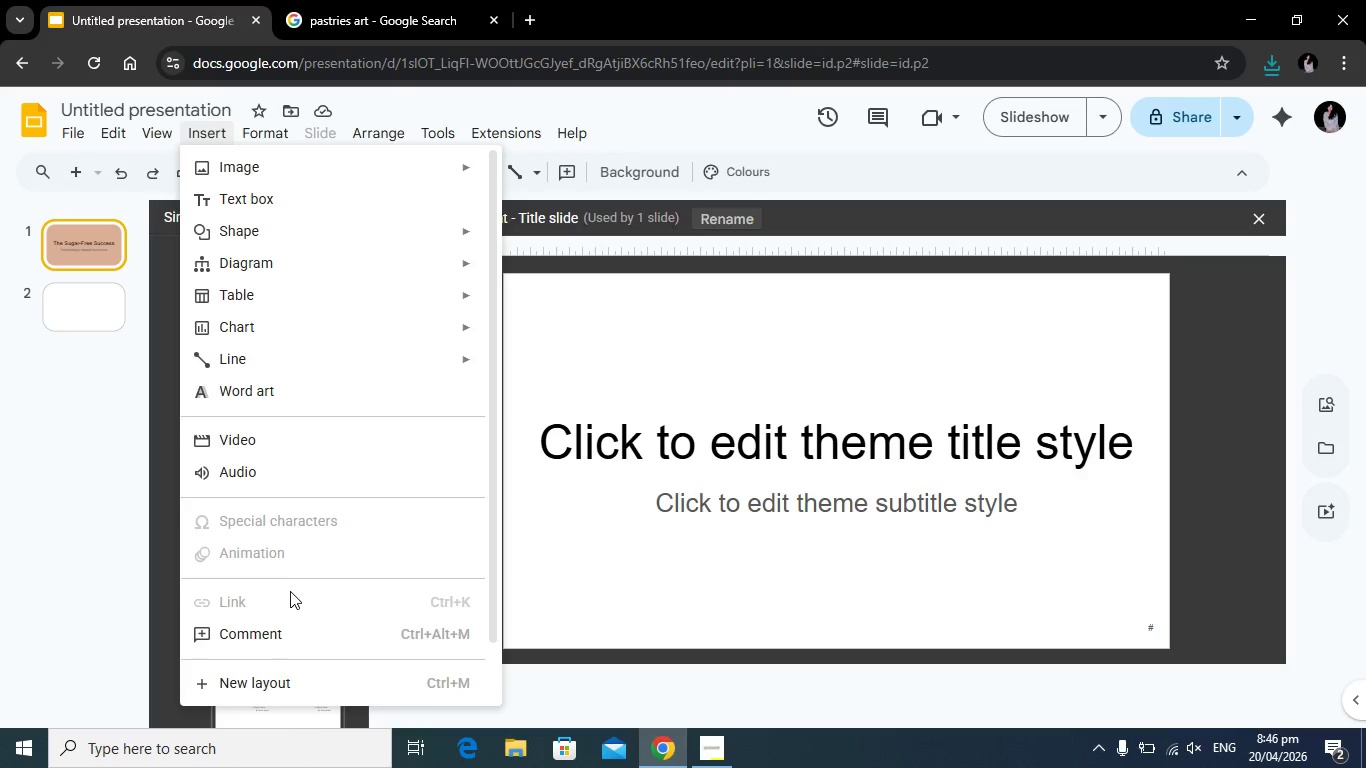 
wait(14.12)
 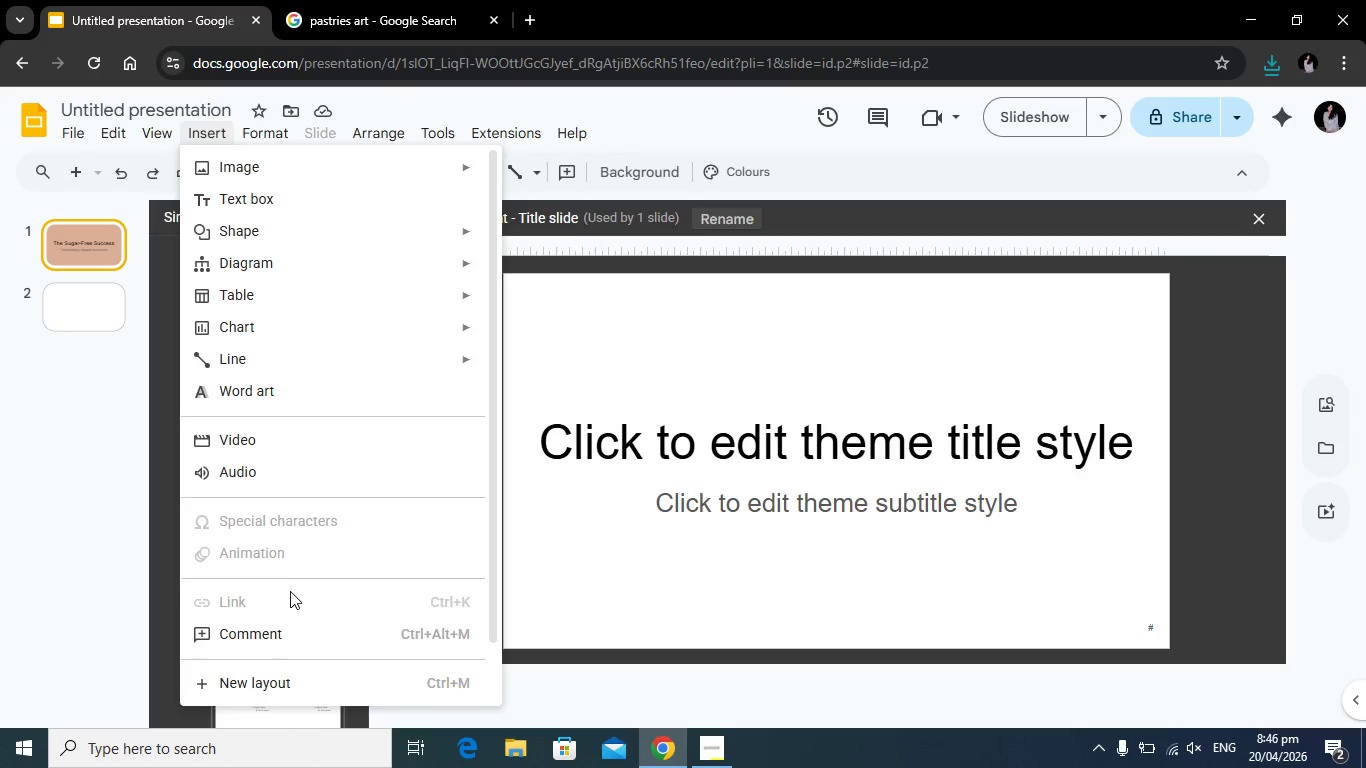 
scroll: coordinate [319, 586], scroll_direction: down, amount: 3.0
 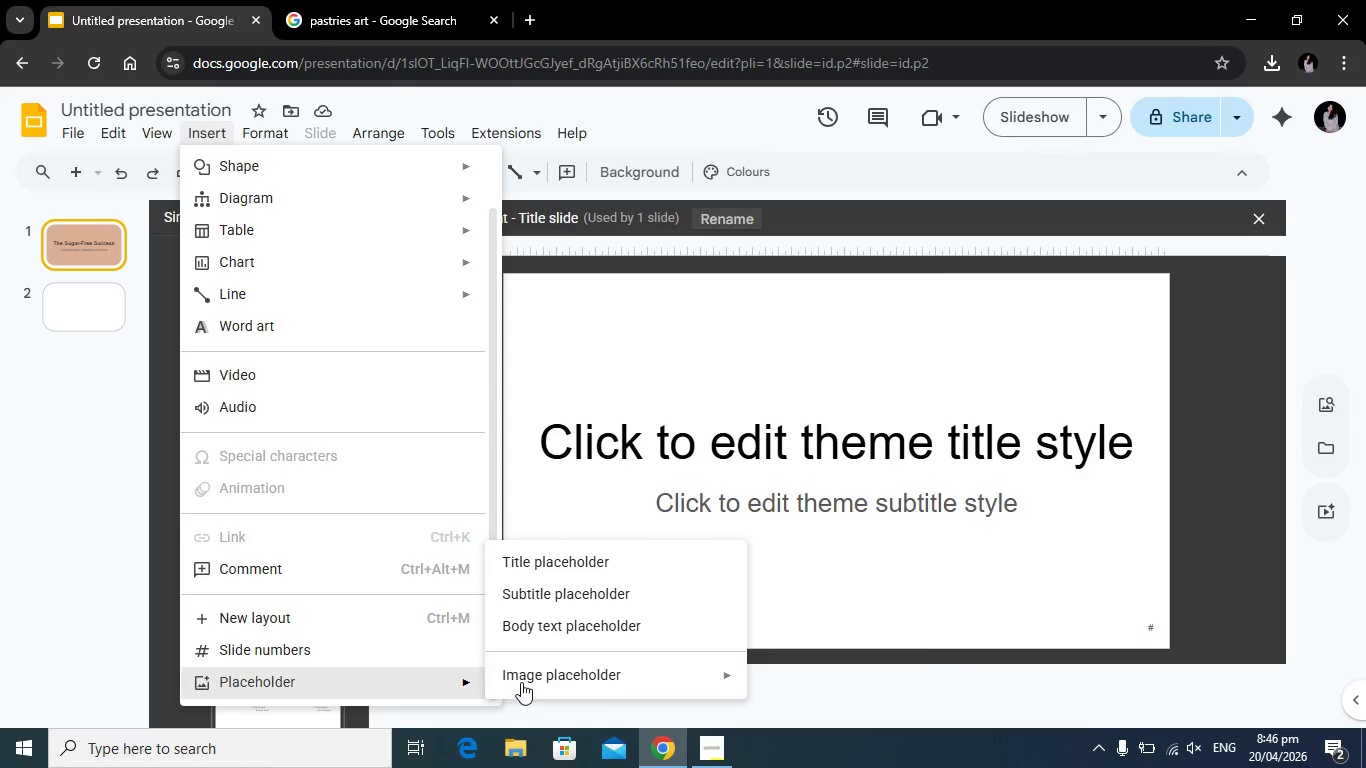 
wait(12.56)
 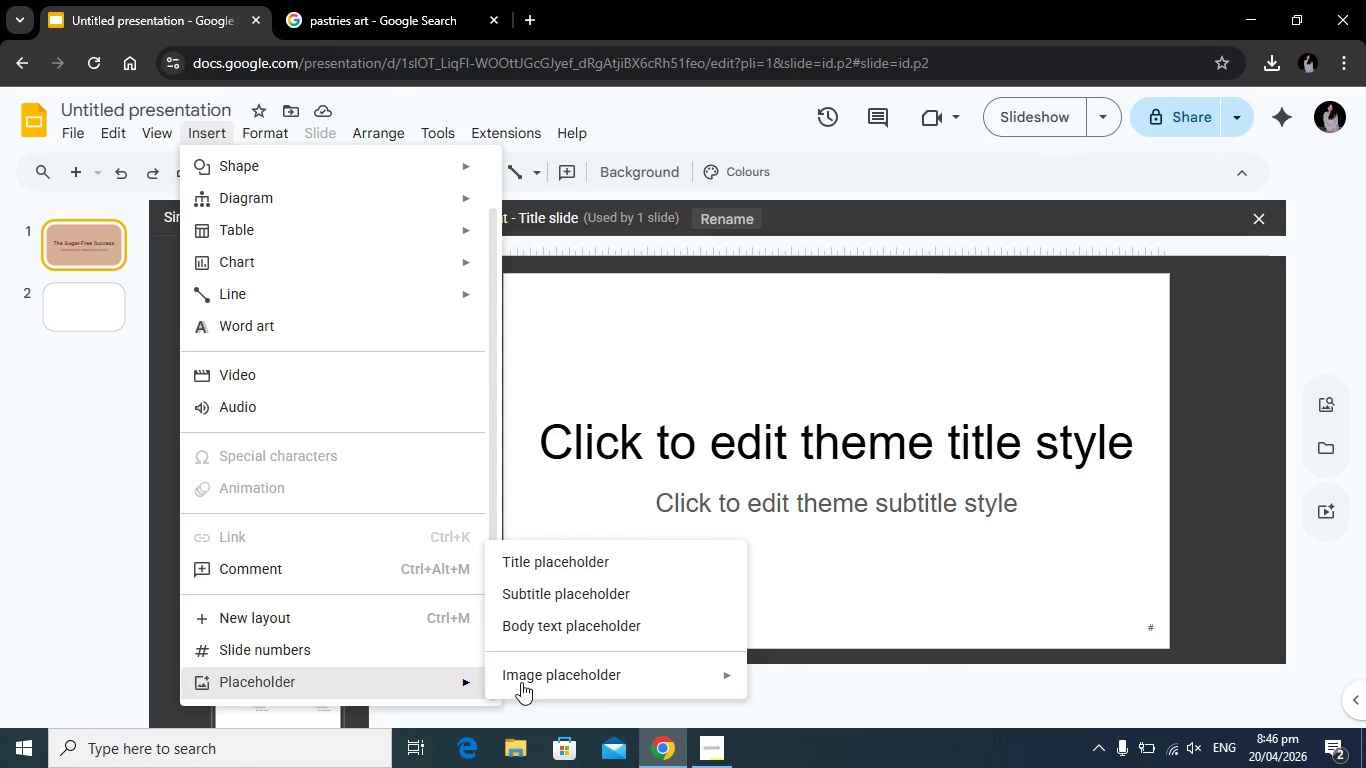 
left_click([771, 606])
 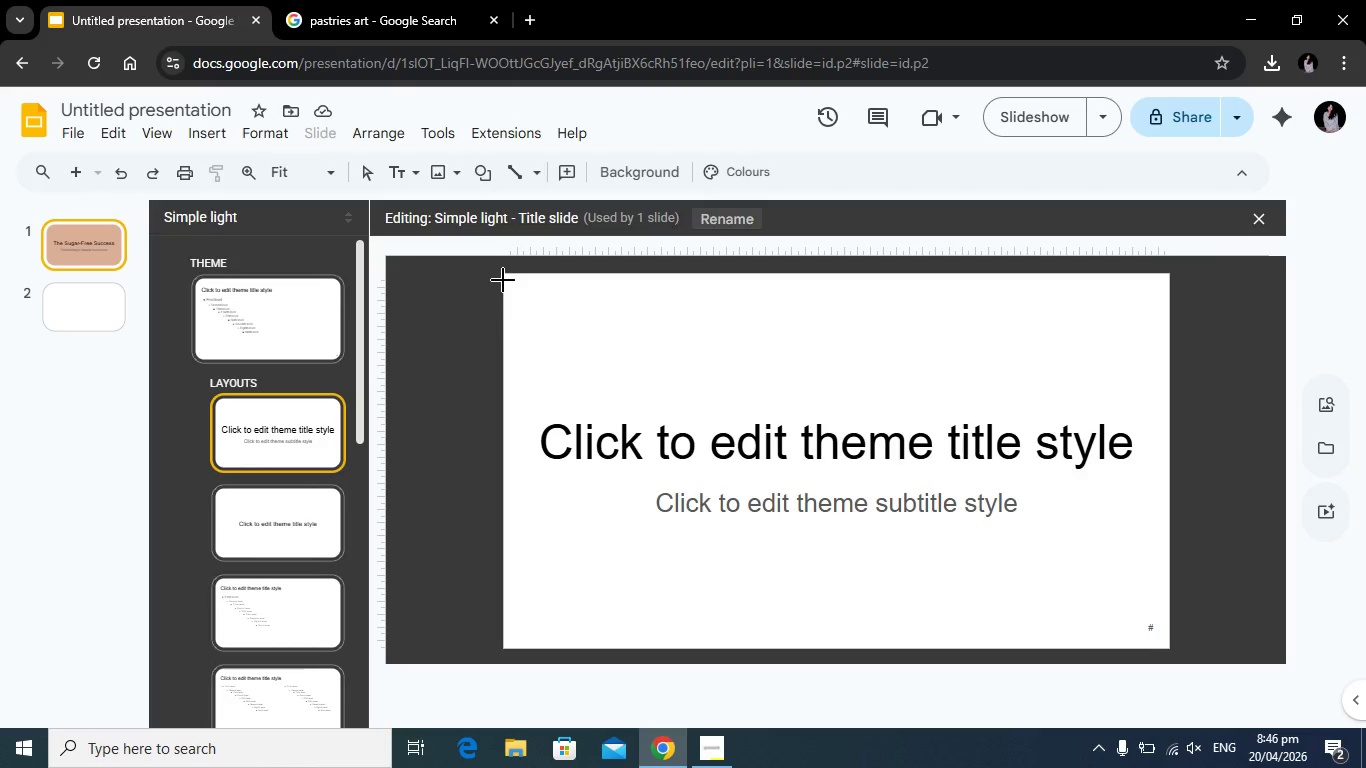 
wait(9.8)
 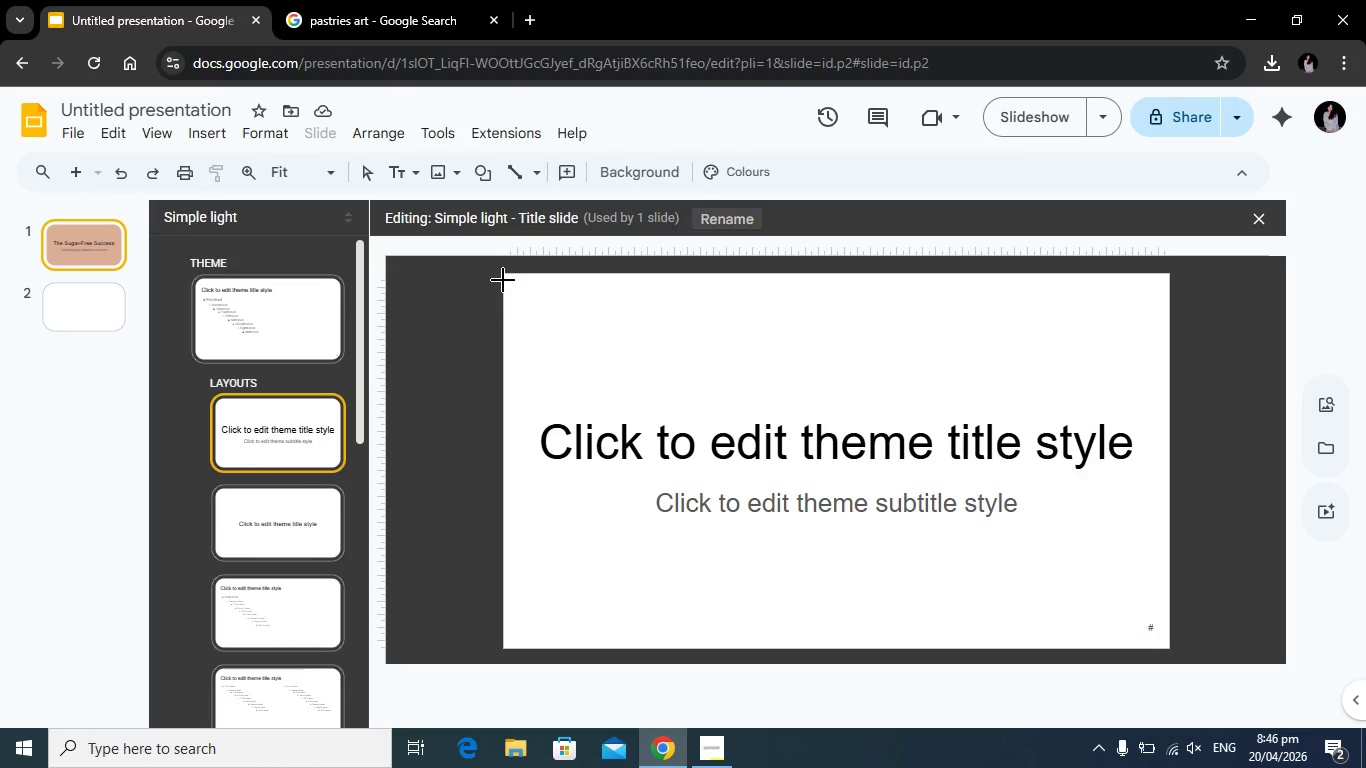 
left_click([652, 348])
 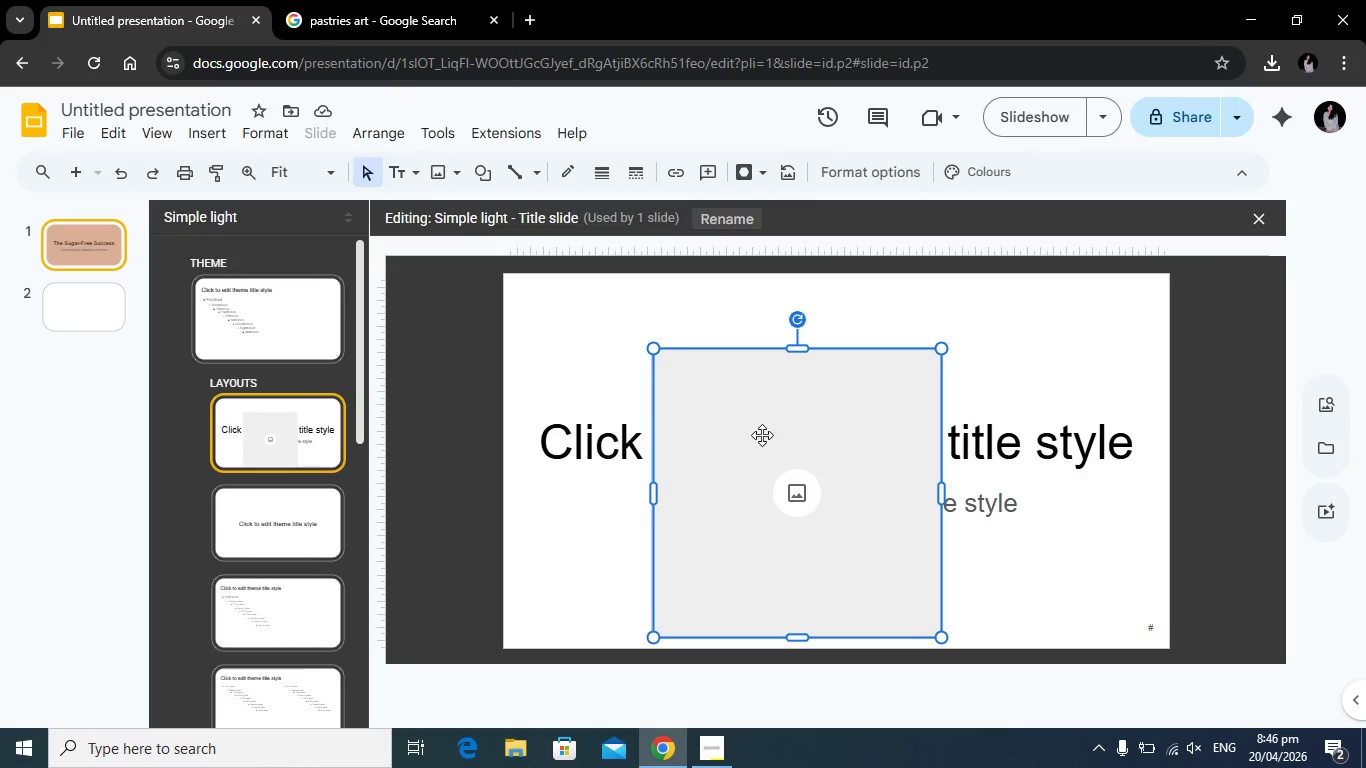 
wait(13.59)
 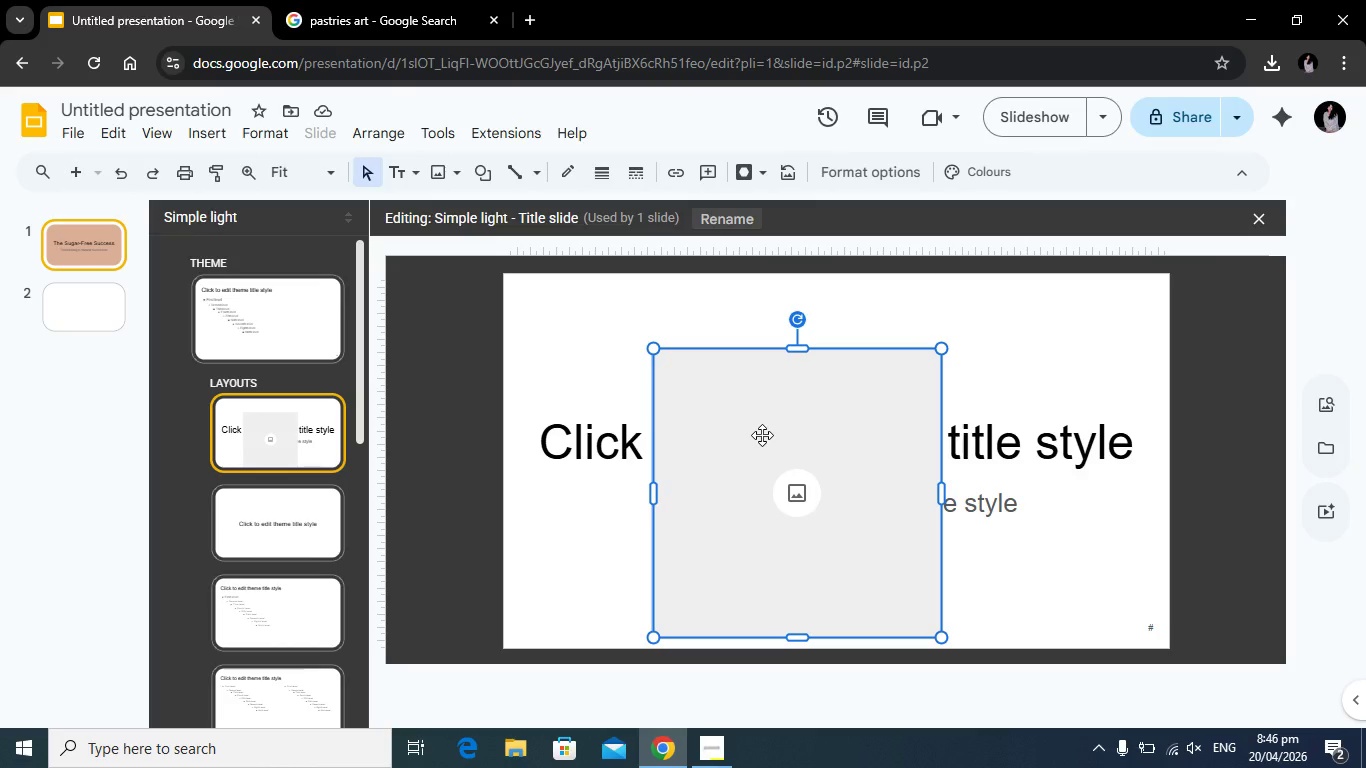 
left_click([86, 246])
 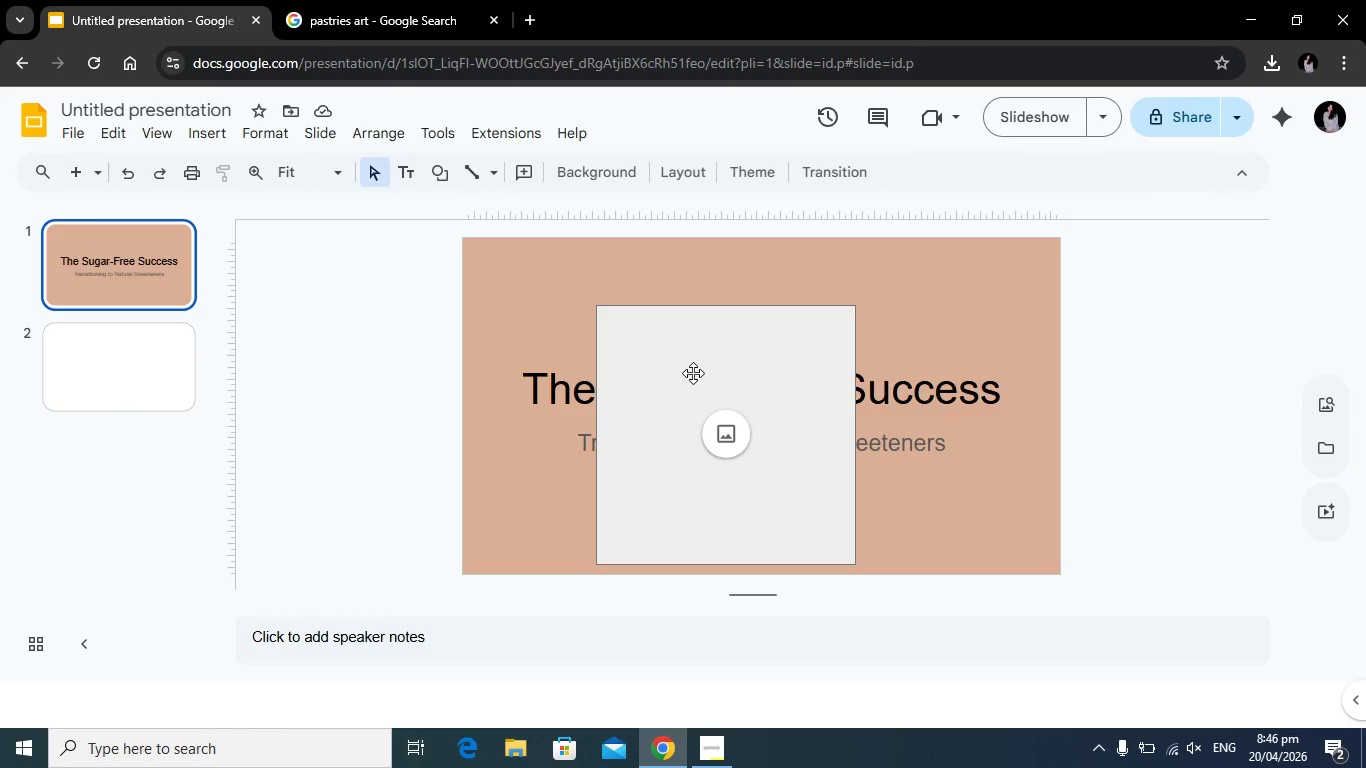 
wait(15.26)
 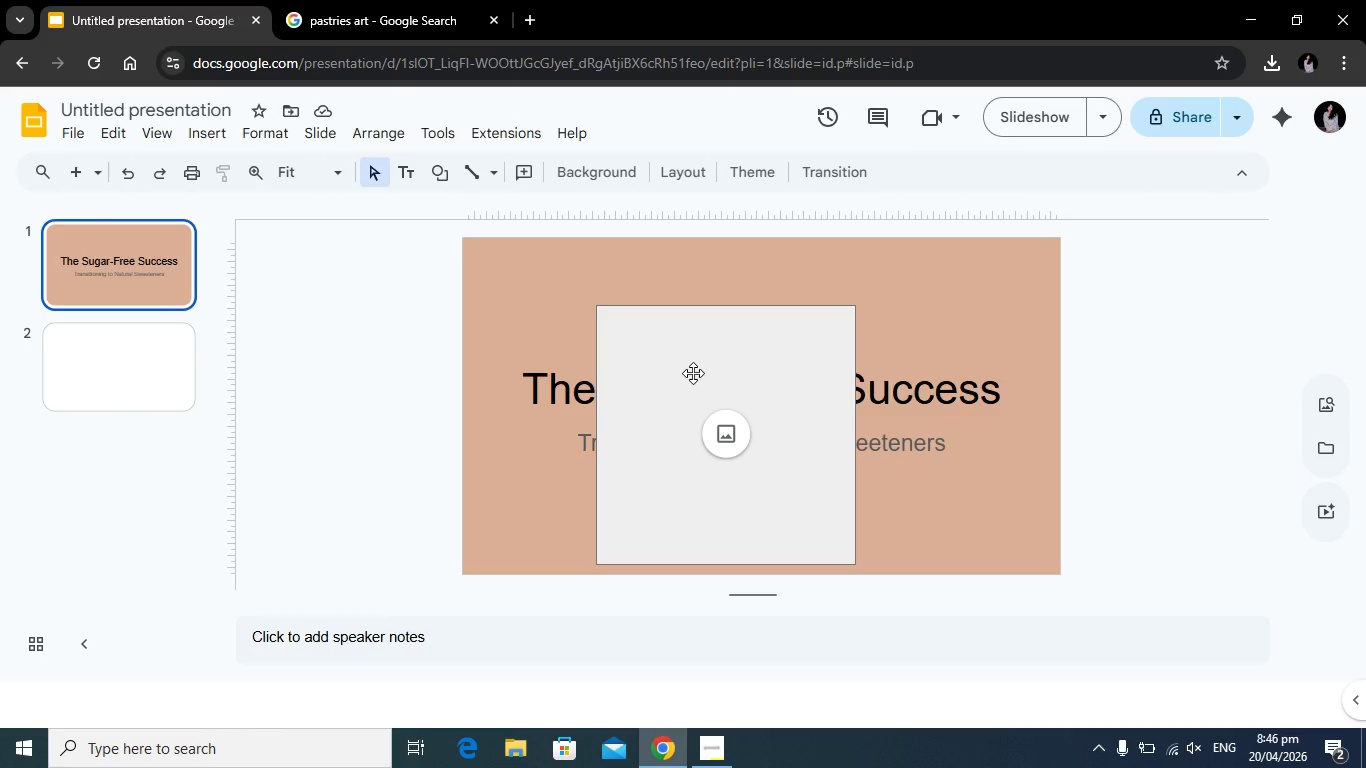 
left_click([728, 438])
 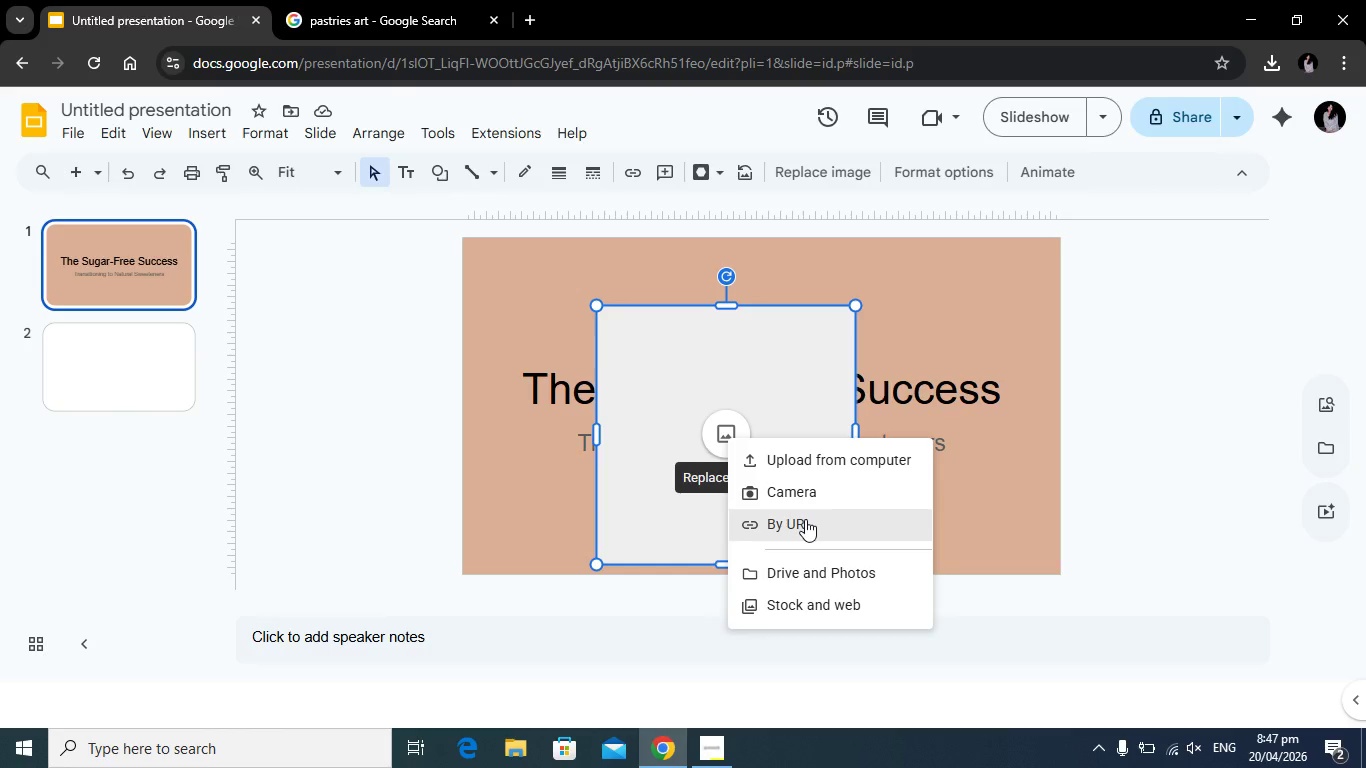 
wait(13.02)
 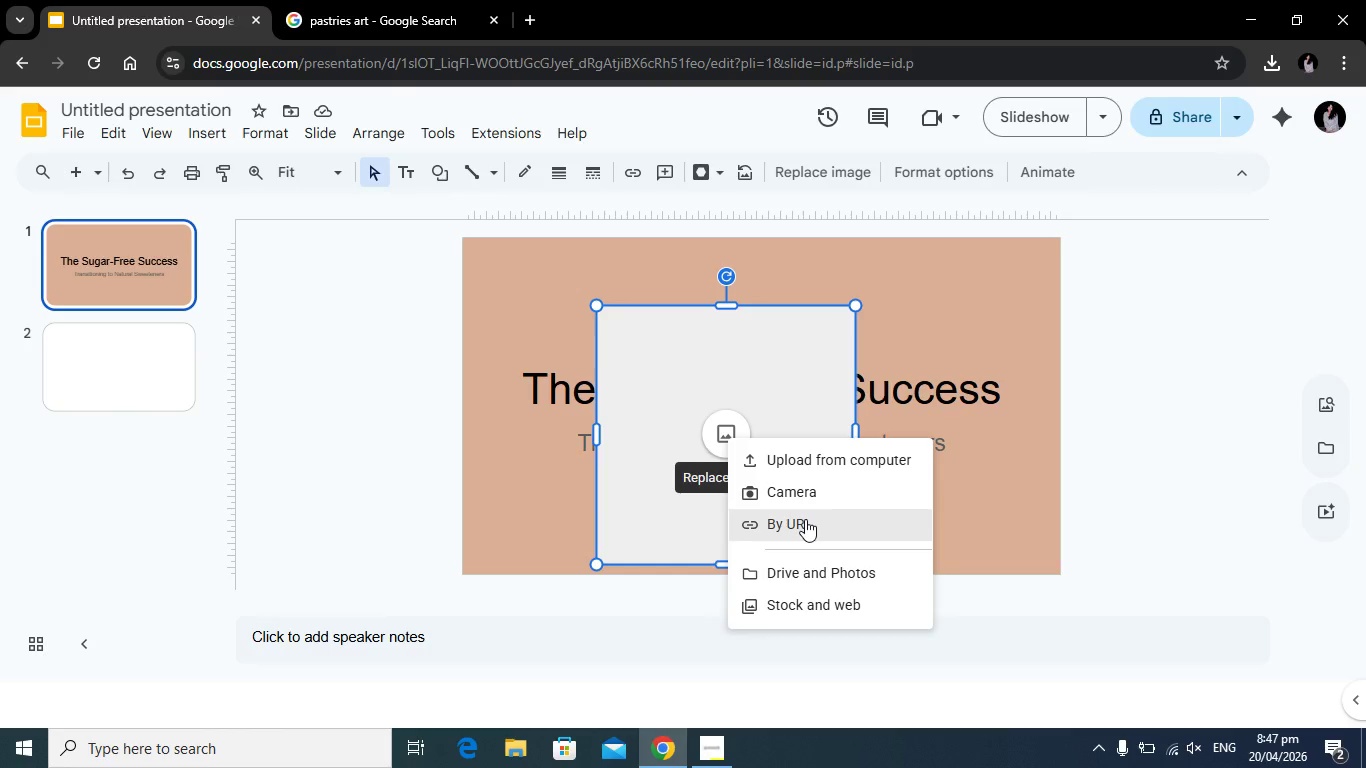 
left_click([786, 530])
 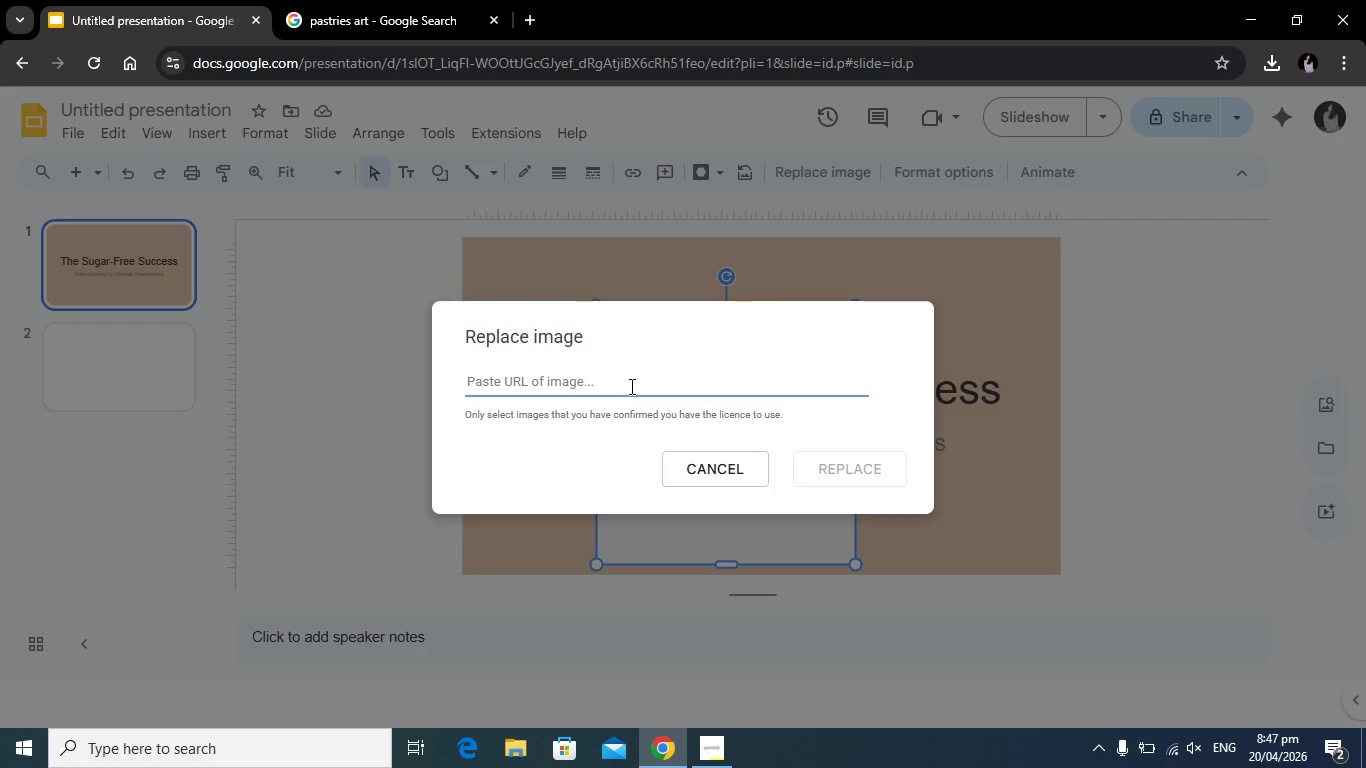 
left_click([630, 385])
 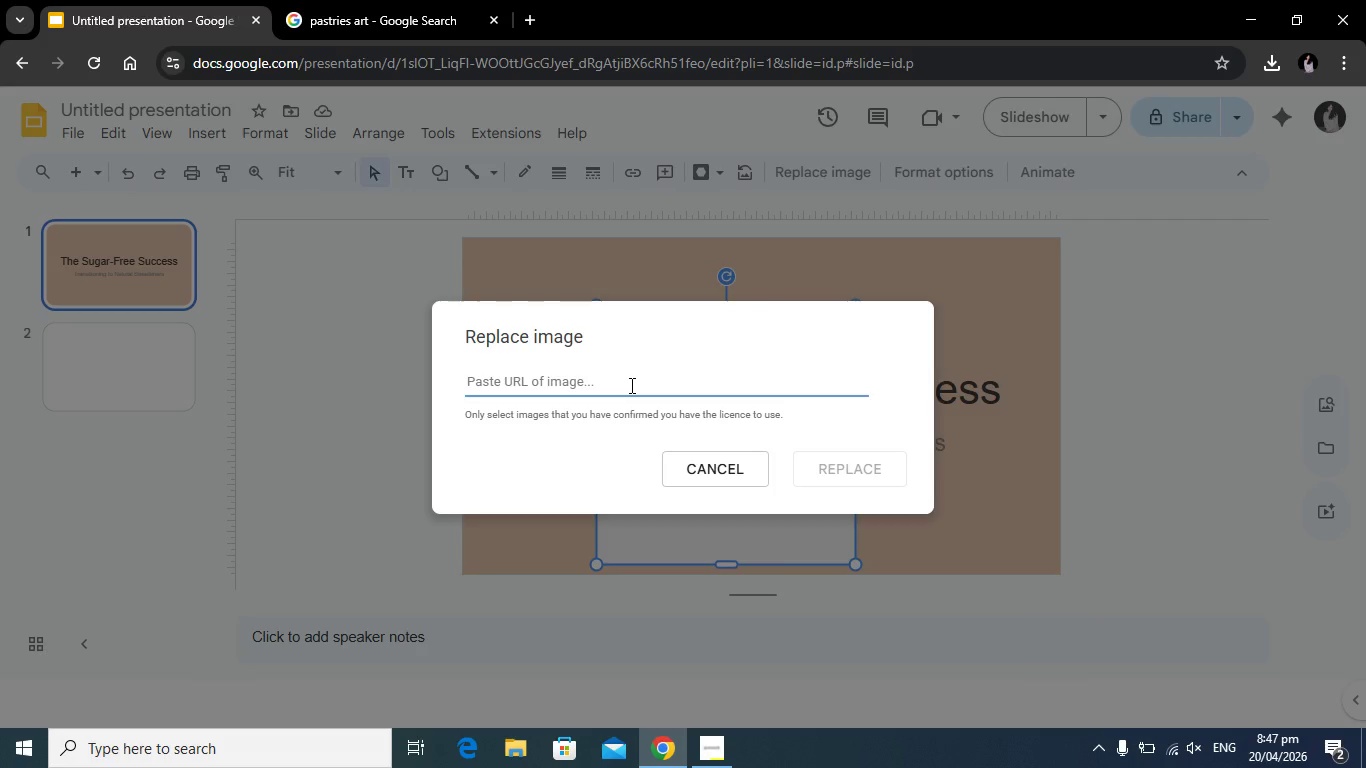 
right_click([630, 385])
 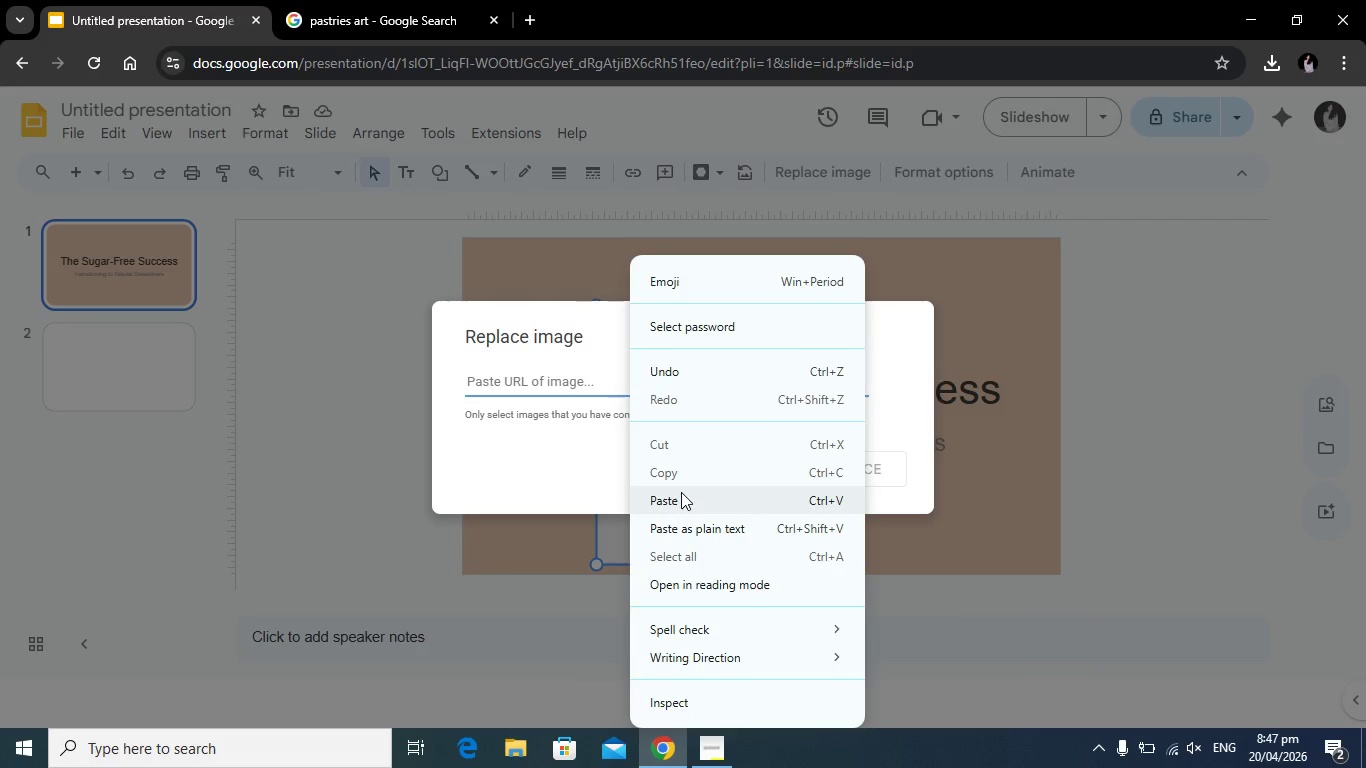 
left_click([681, 492])
 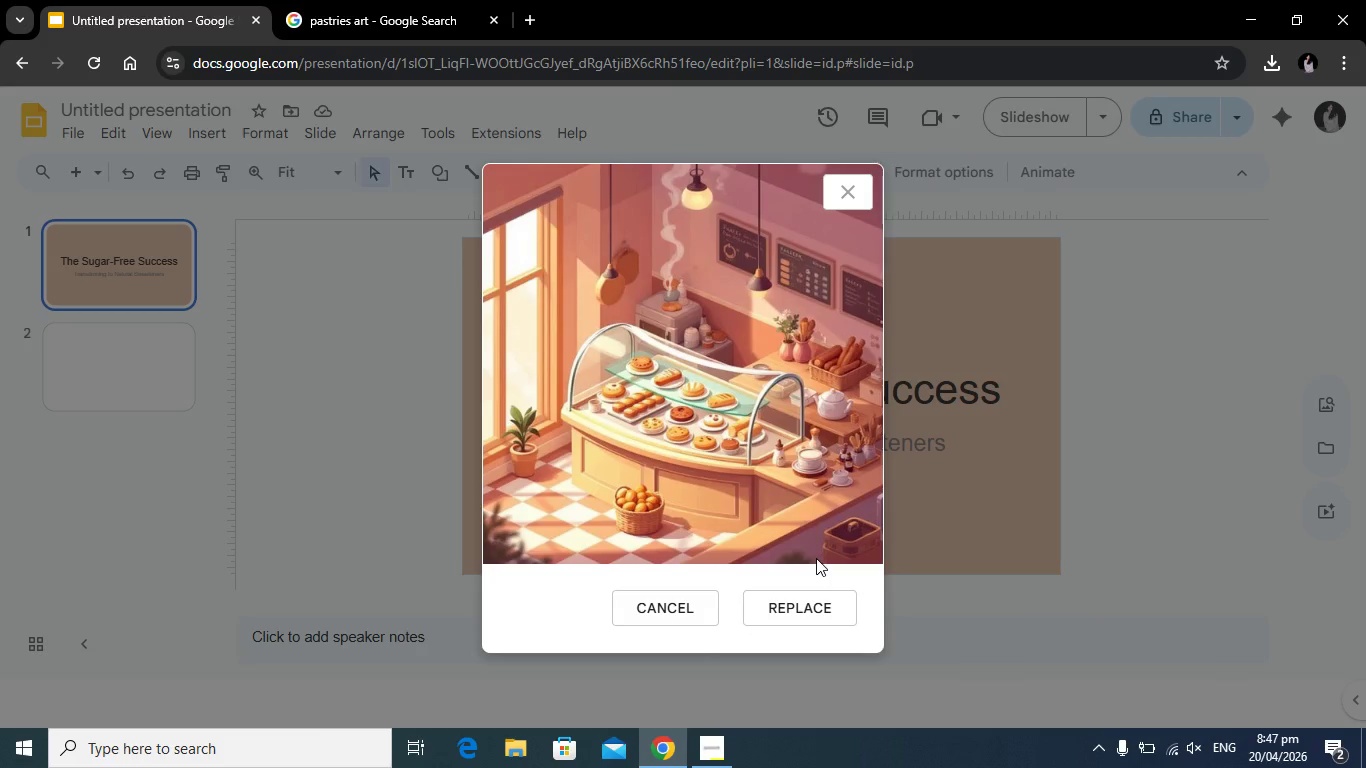 
left_click([805, 604])
 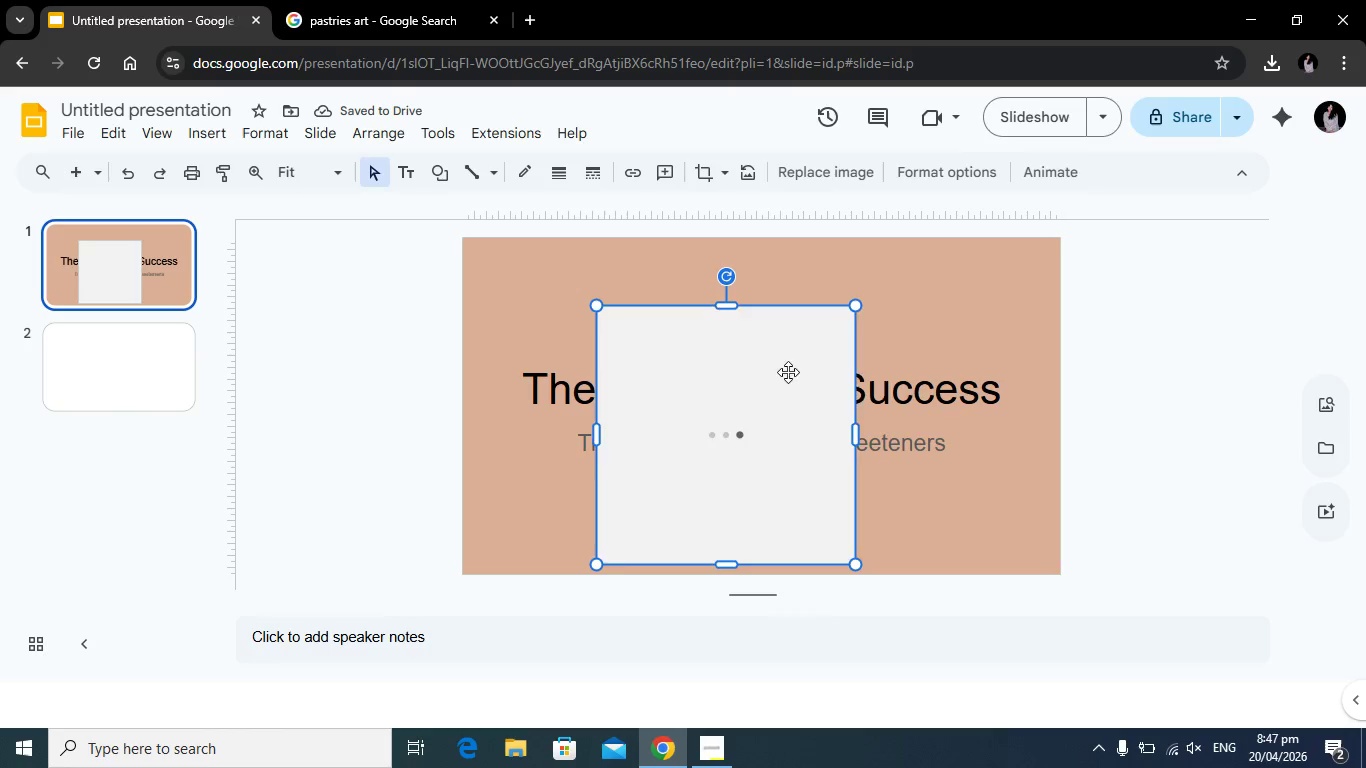 
wait(5.84)
 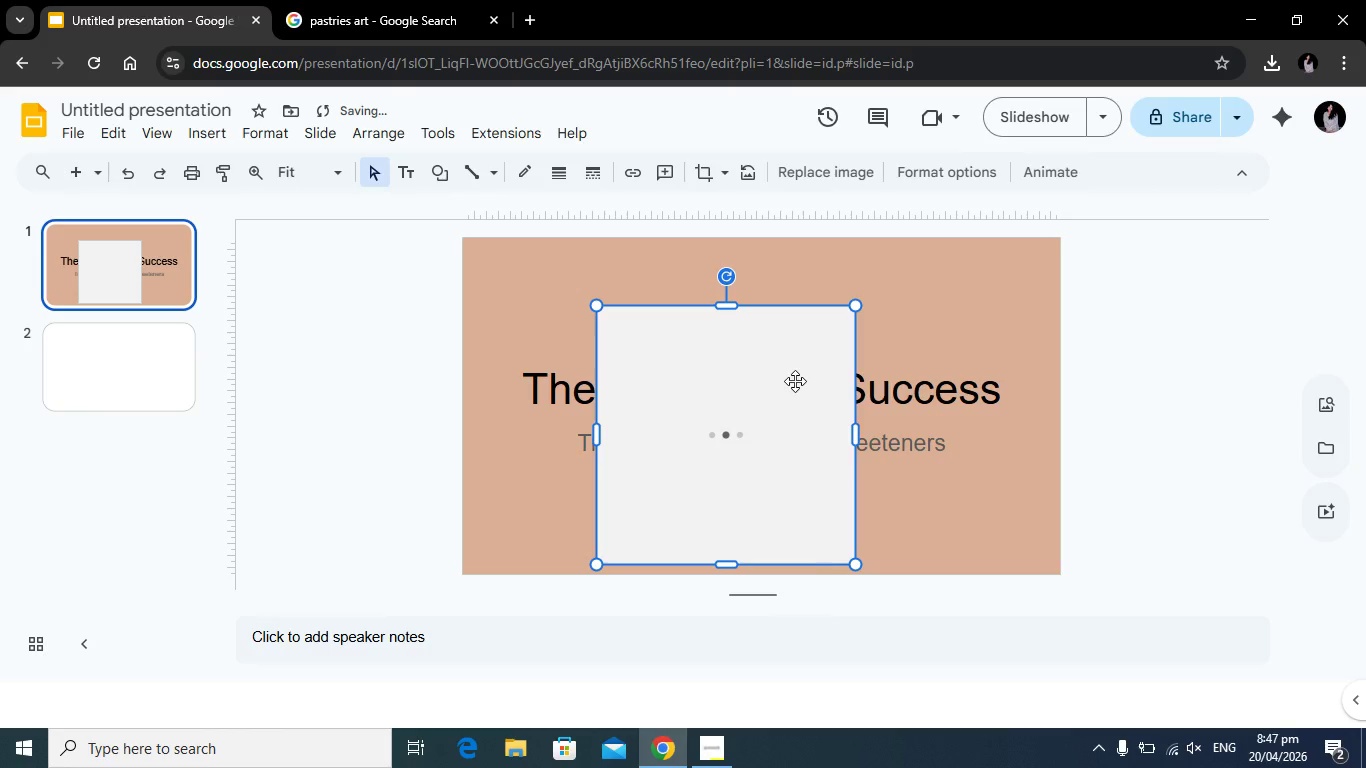 
left_click_drag(start_coordinate=[781, 382], to_coordinate=[695, 341])
 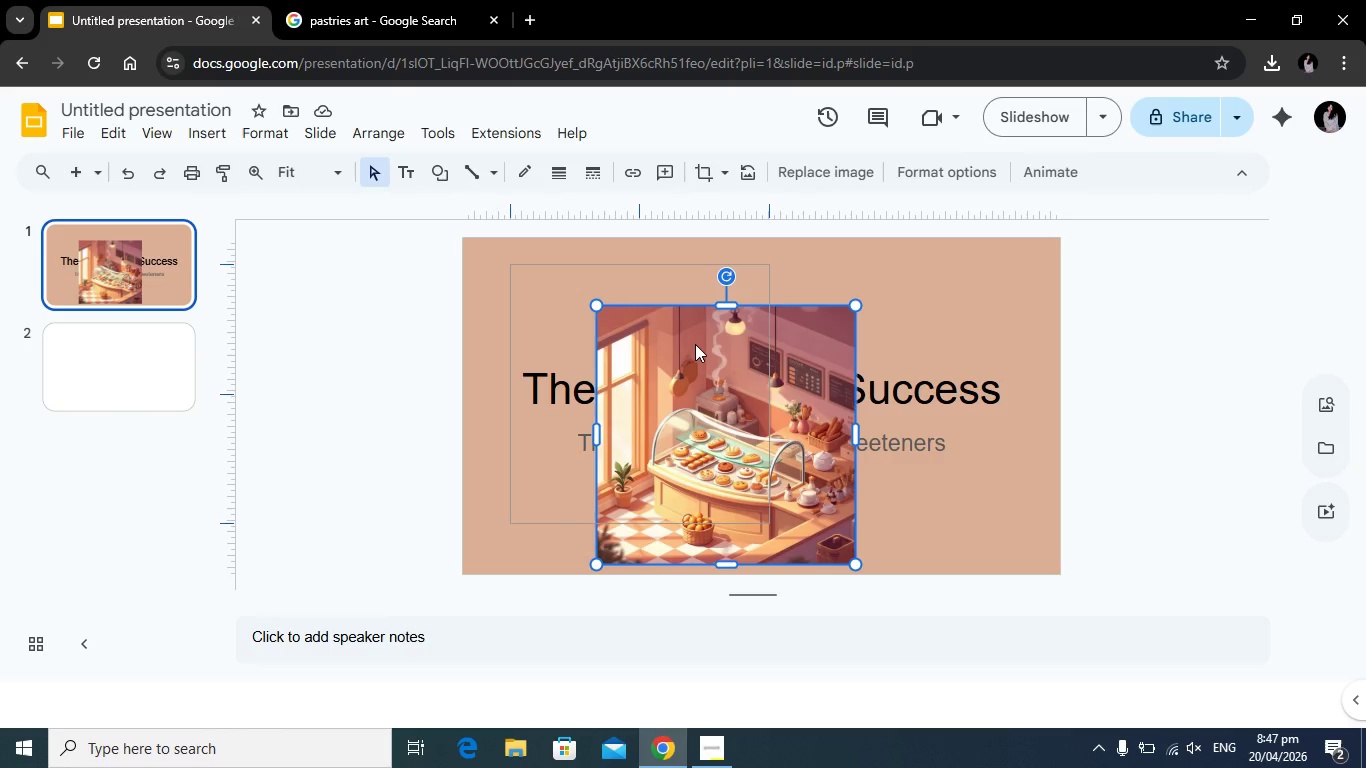 
right_click([574, 305])
 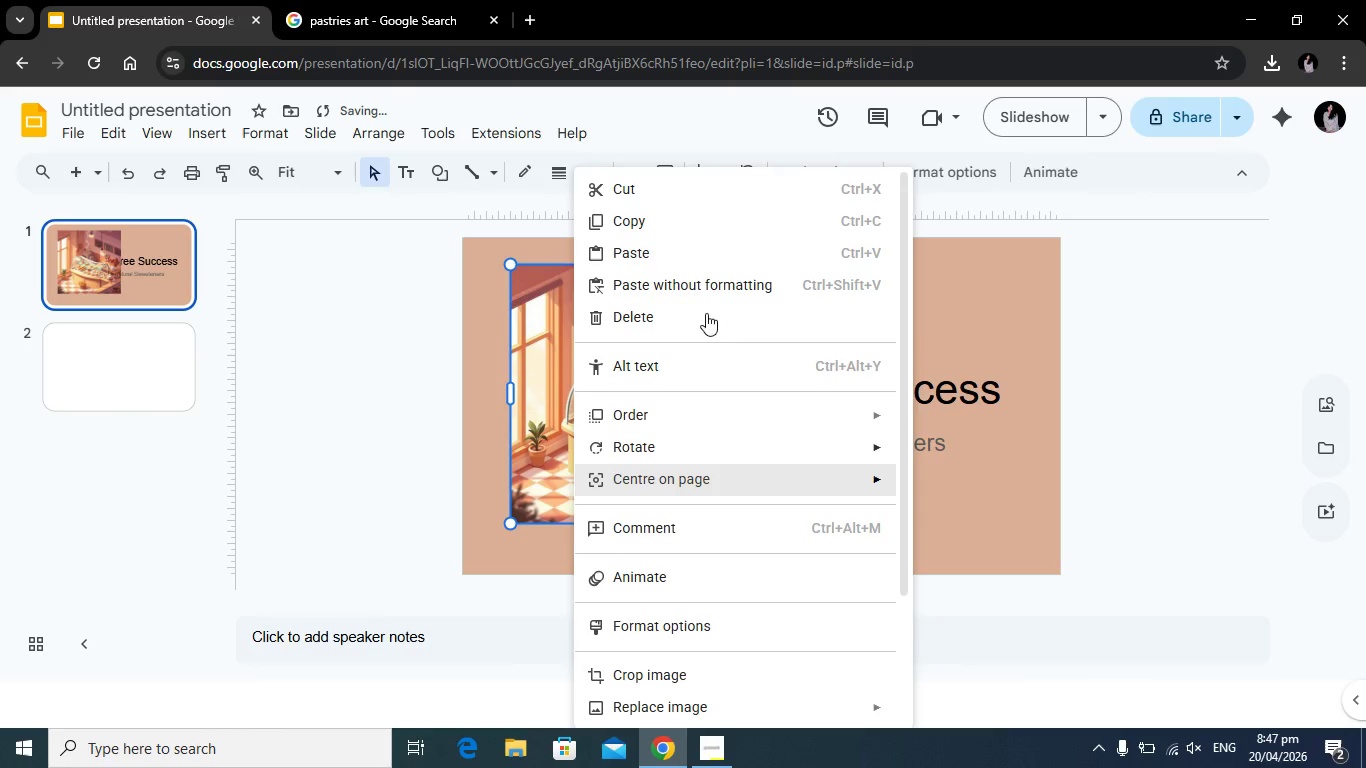 
scroll: coordinate [710, 555], scroll_direction: down, amount: 2.0
 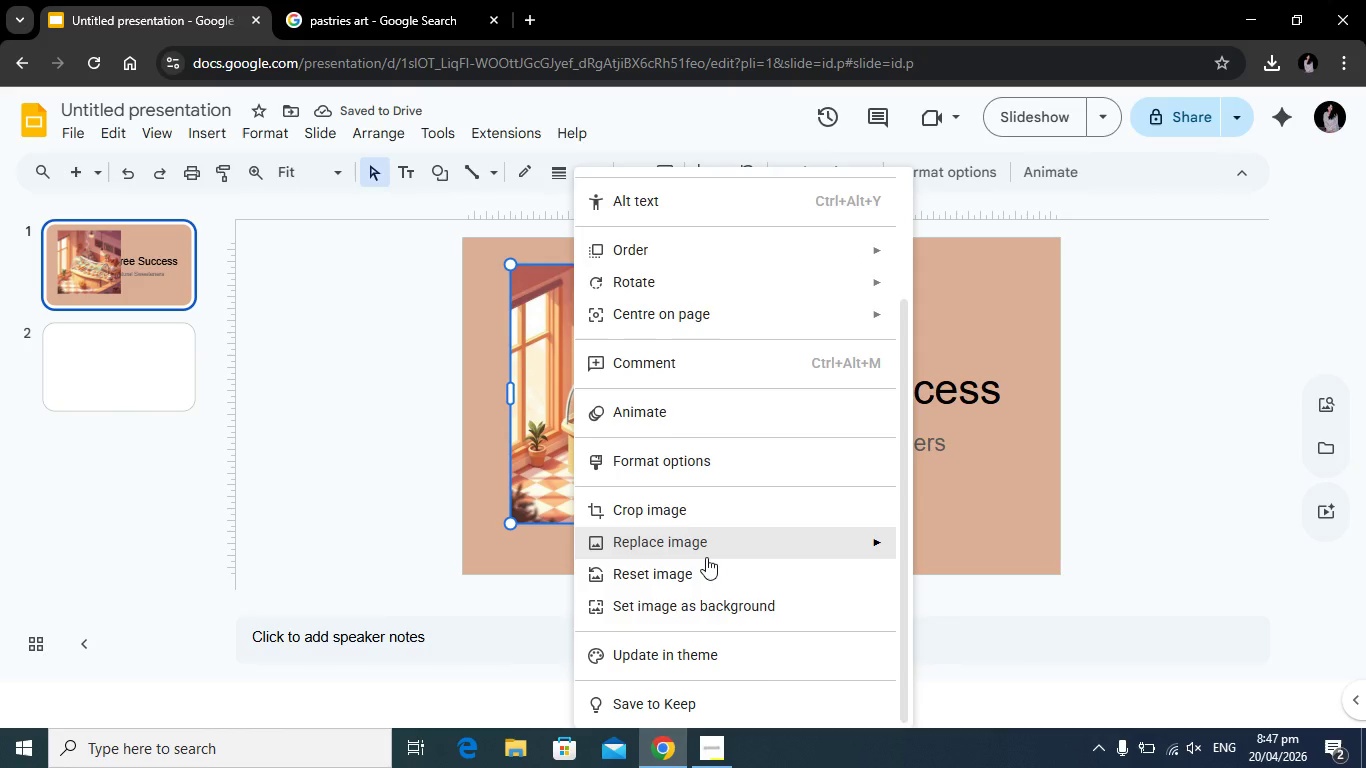 
left_click([708, 612])
 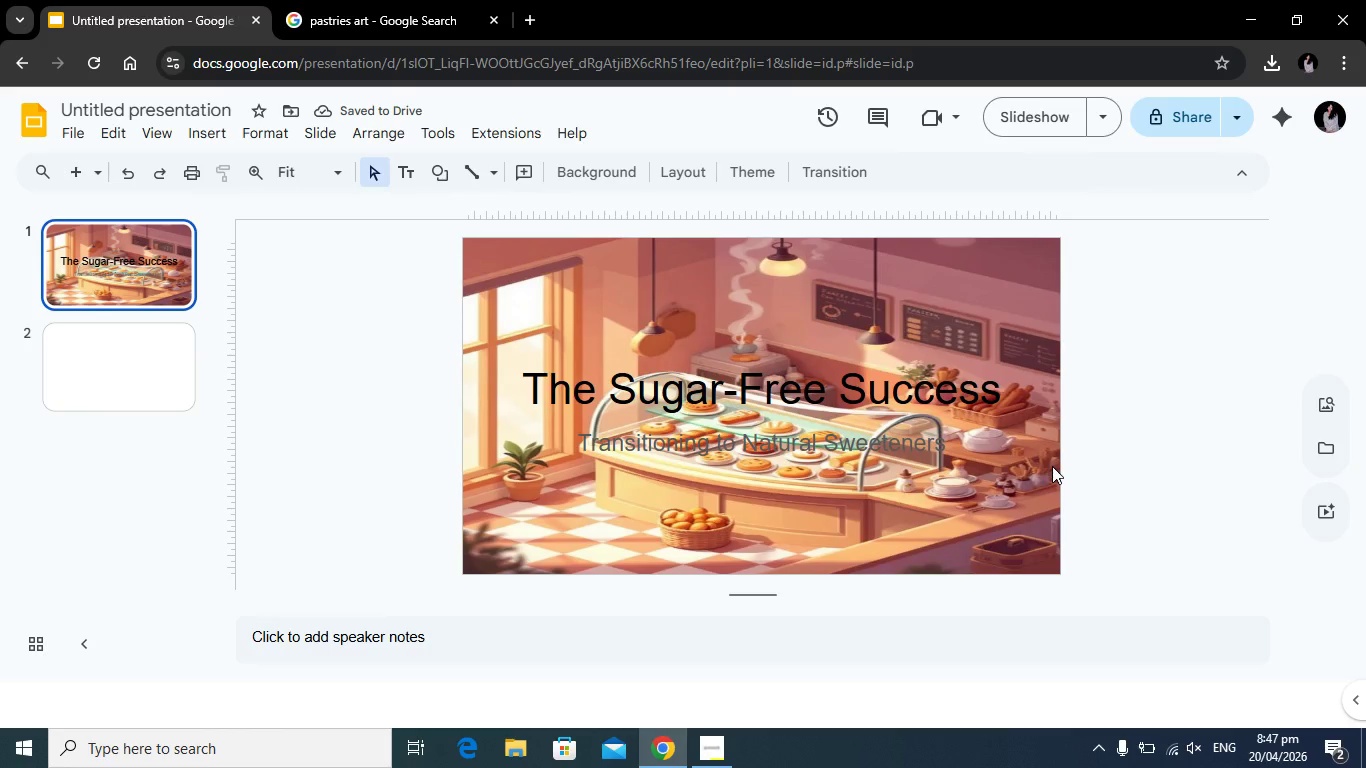 
wait(8.12)
 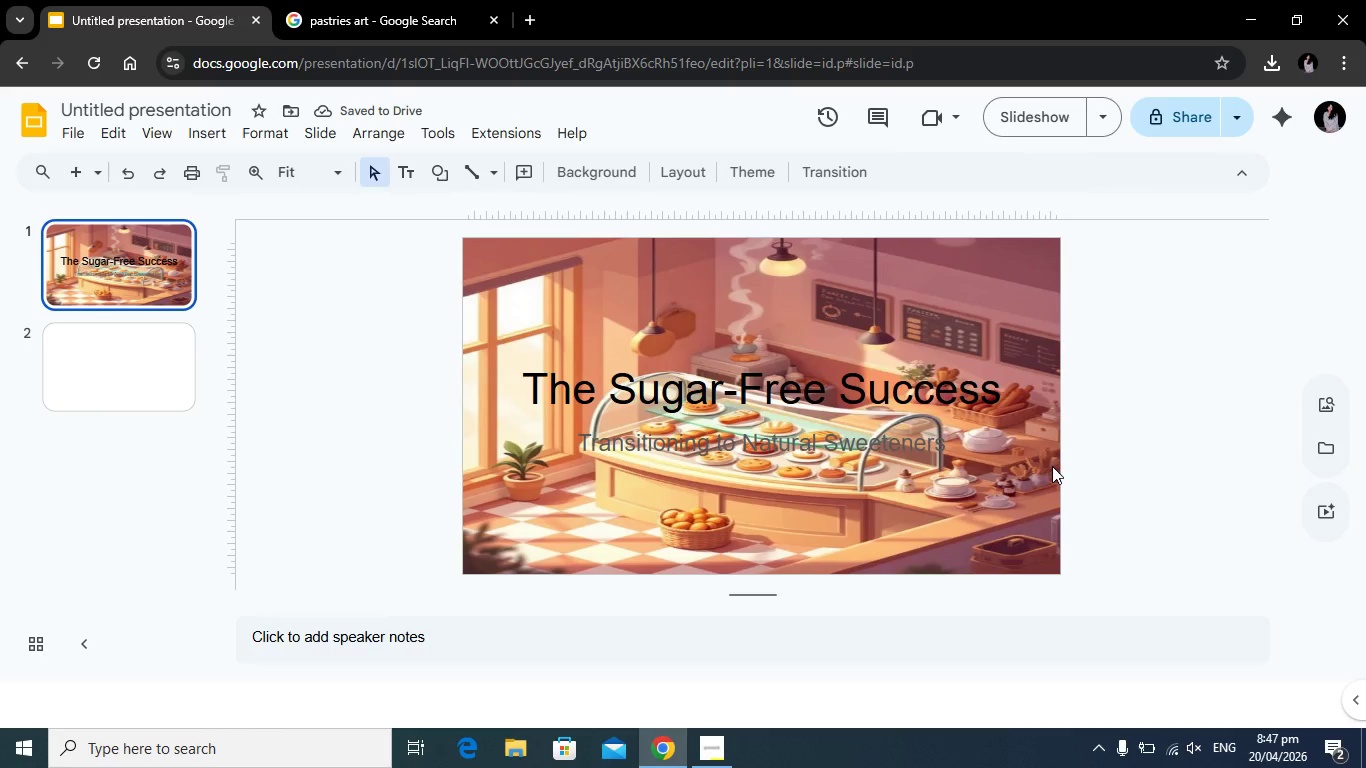 
left_click([790, 453])
 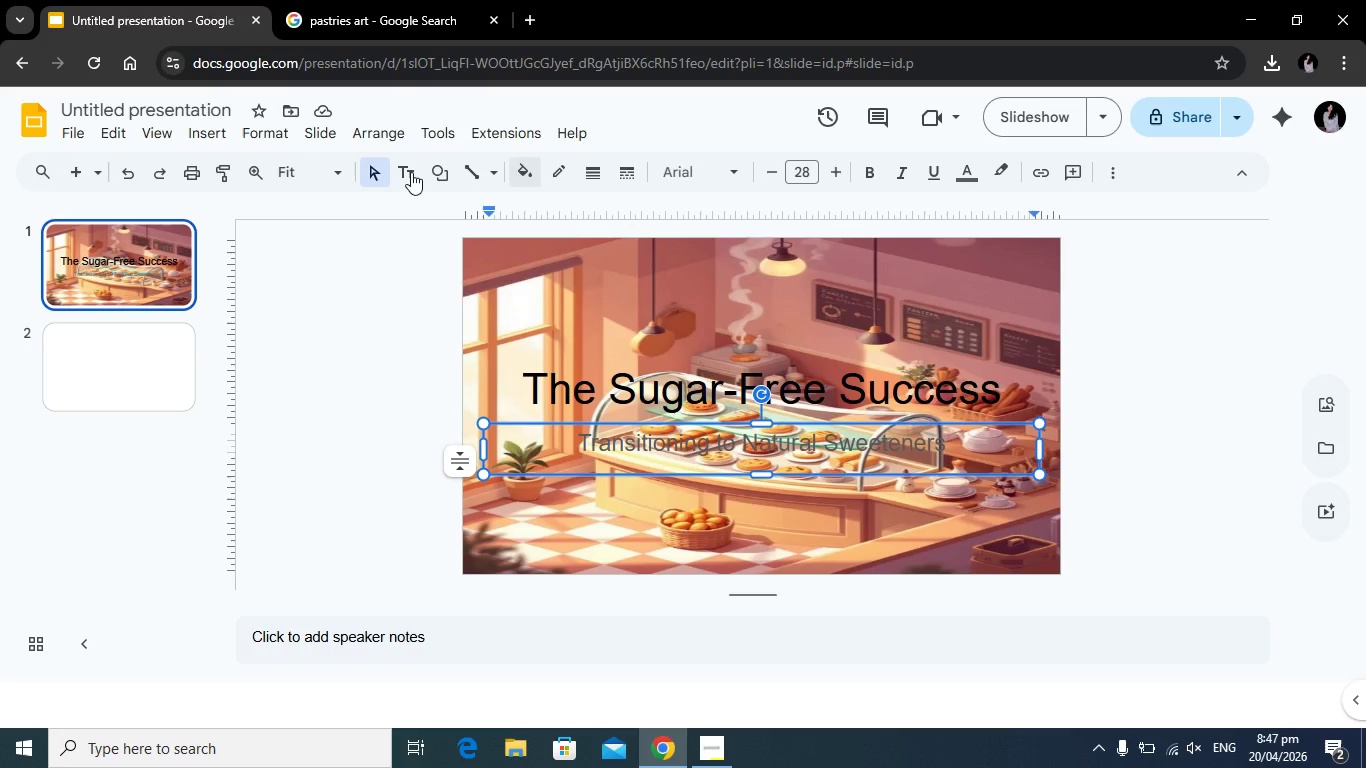 
wait(5.64)
 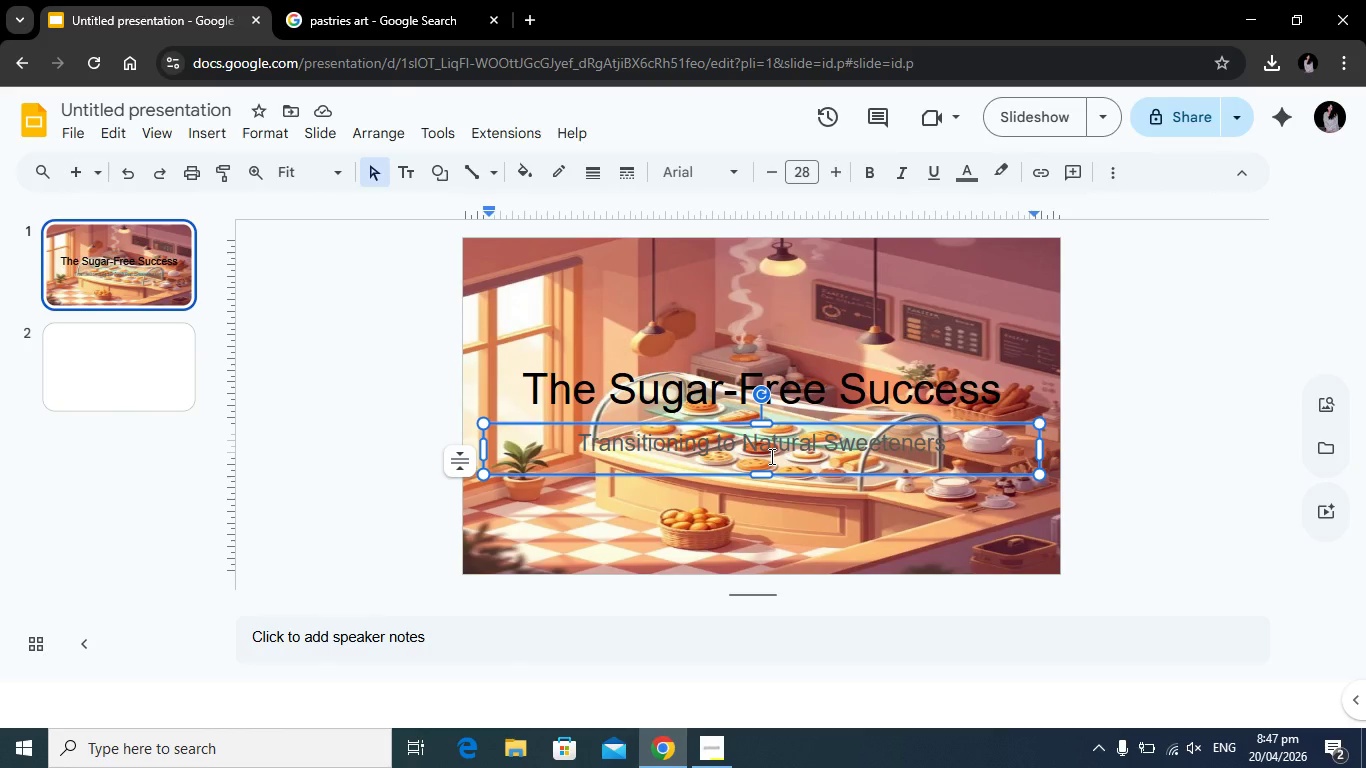 
left_click([703, 451])
 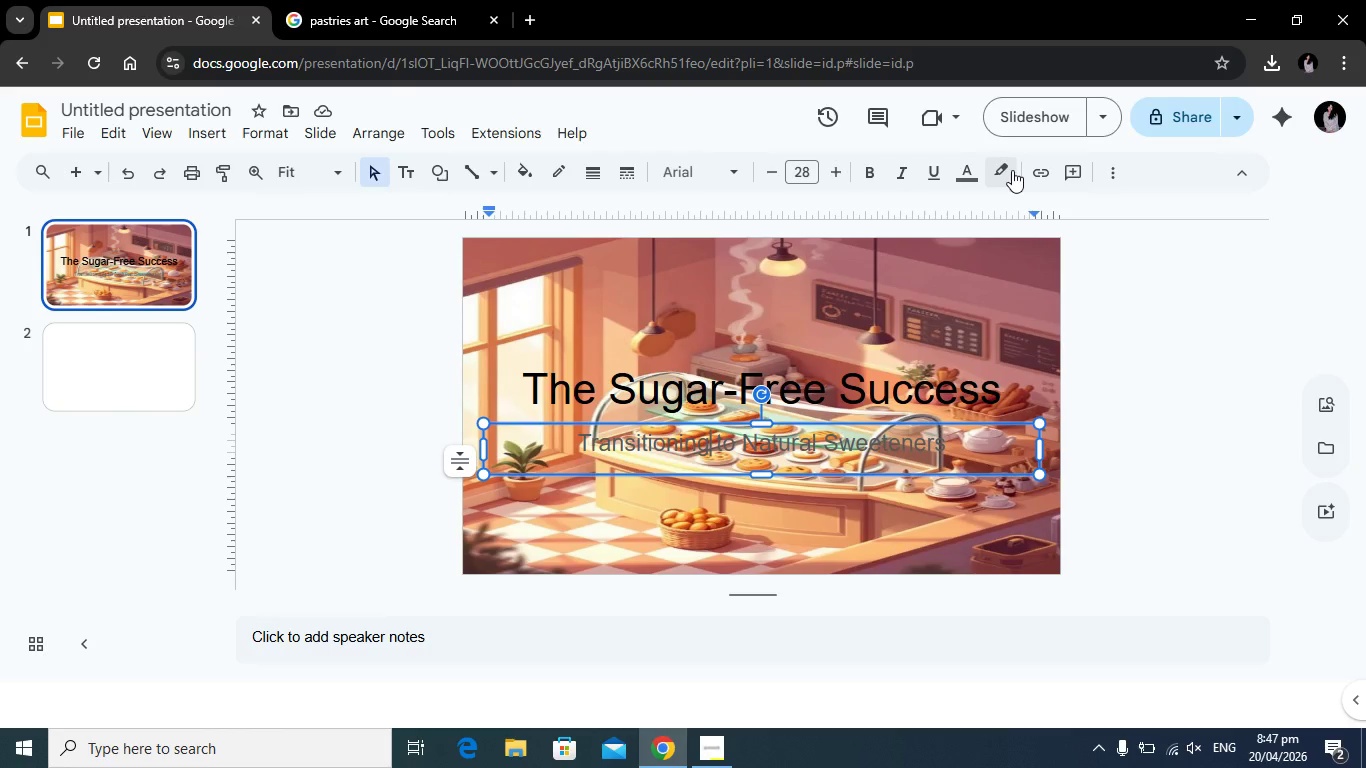 
left_click([1009, 168])
 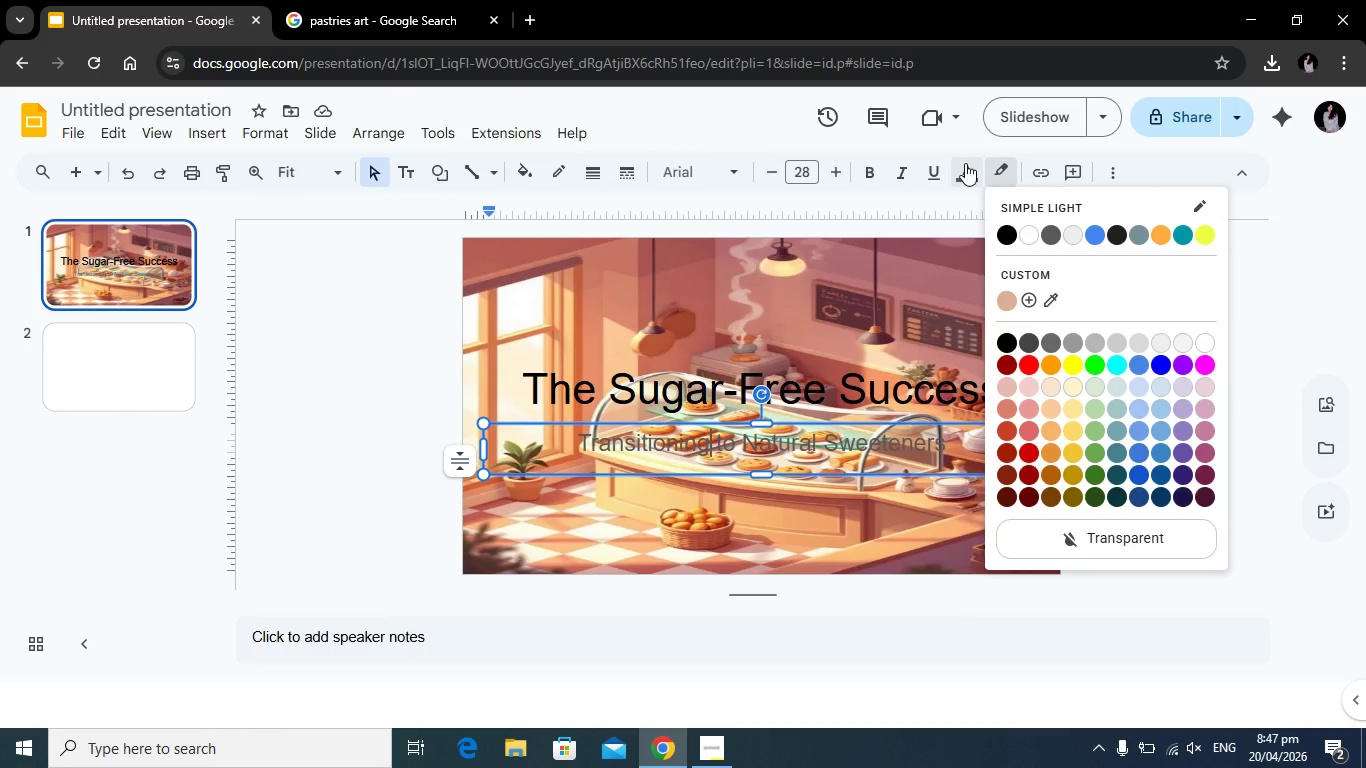 
left_click([966, 163])
 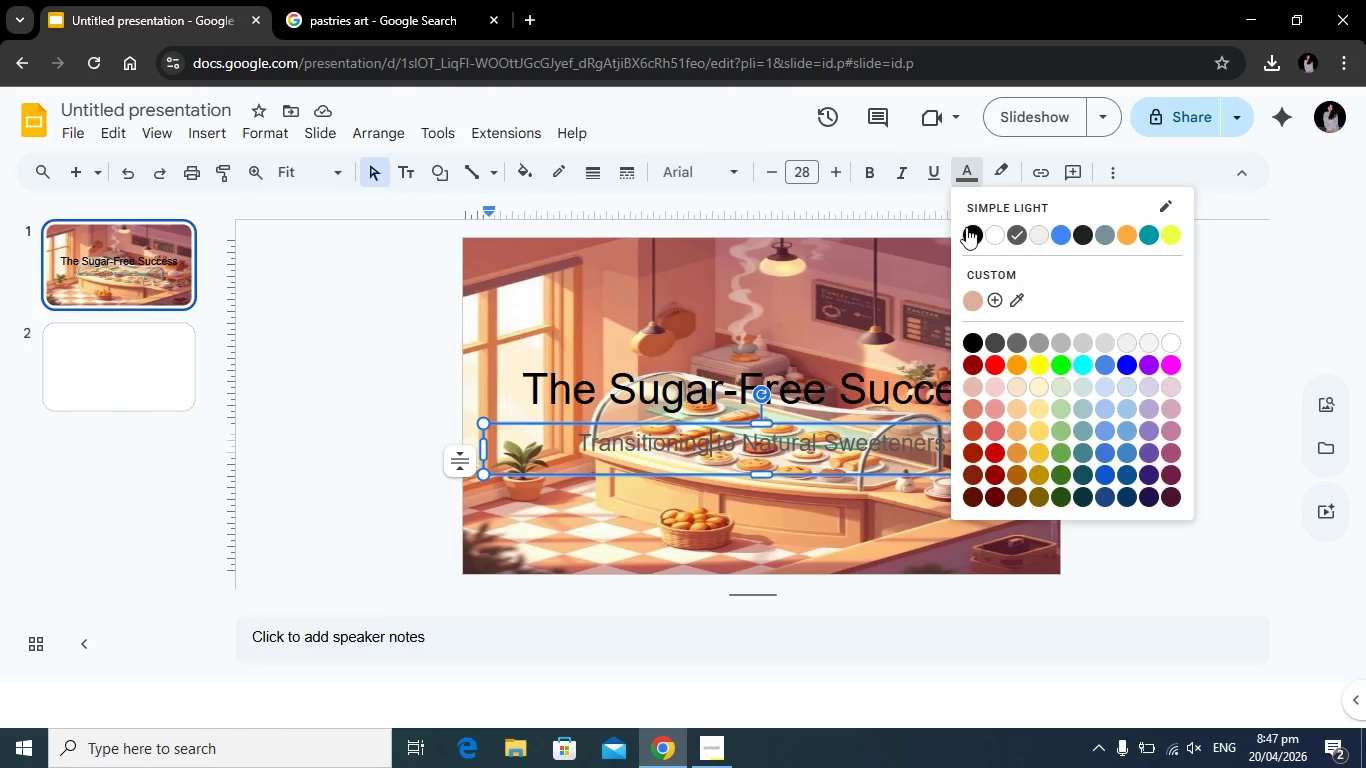 
left_click([966, 227])
 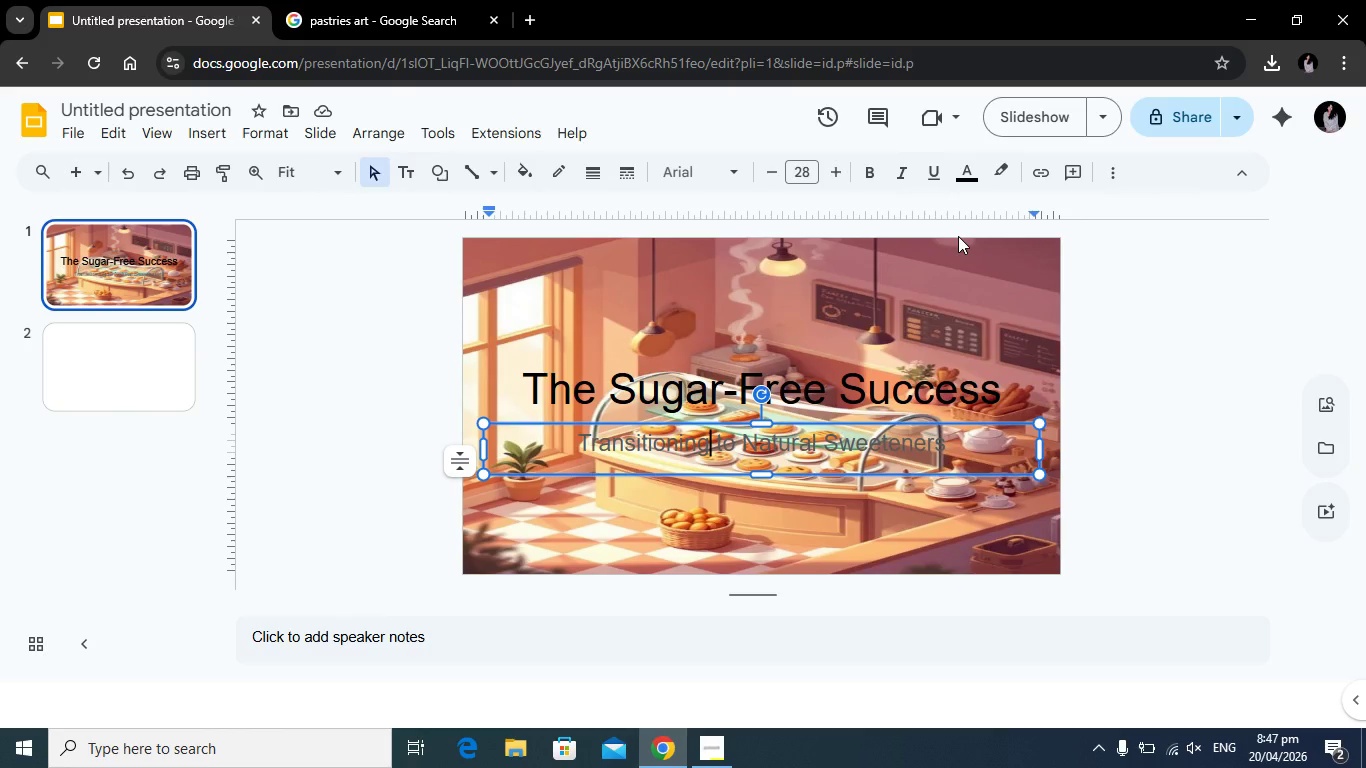 
left_click_drag(start_coordinate=[958, 441], to_coordinate=[569, 448])
 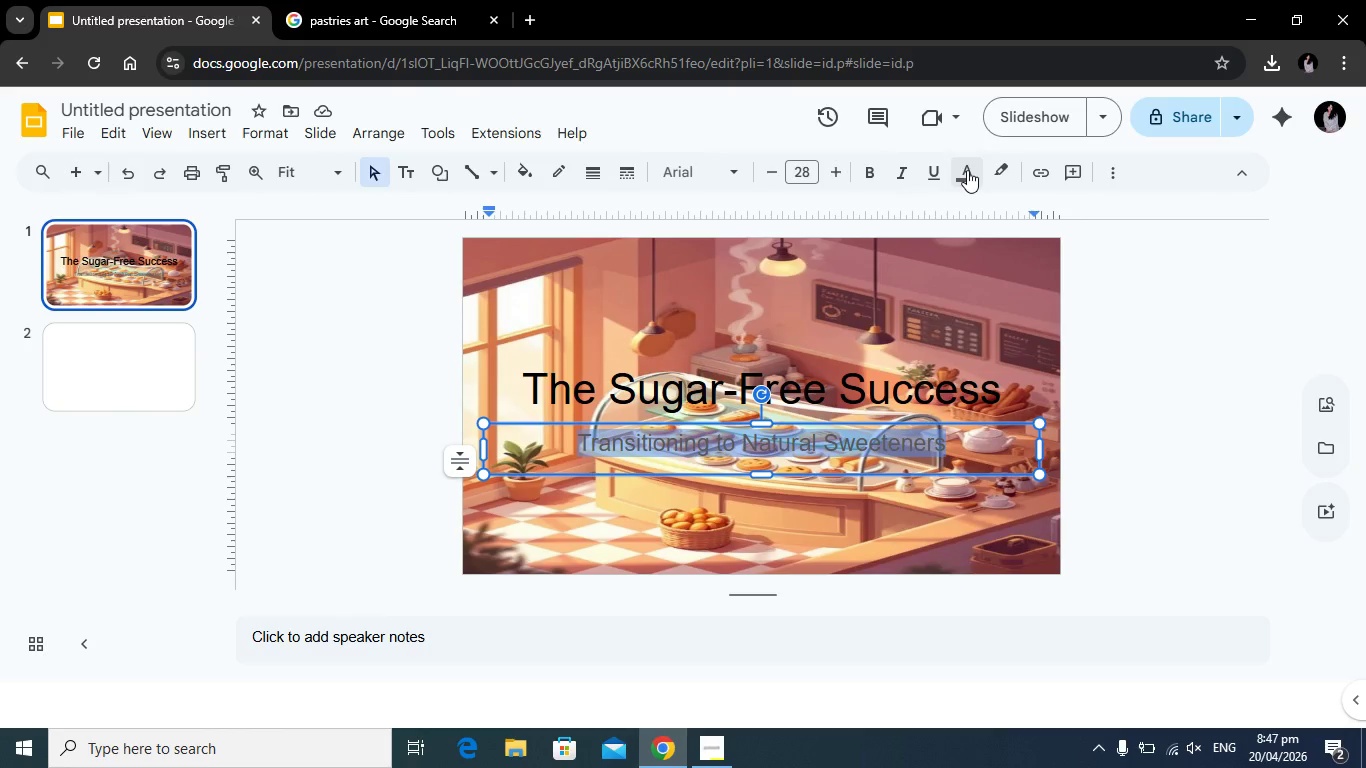 
left_click([1005, 162])
 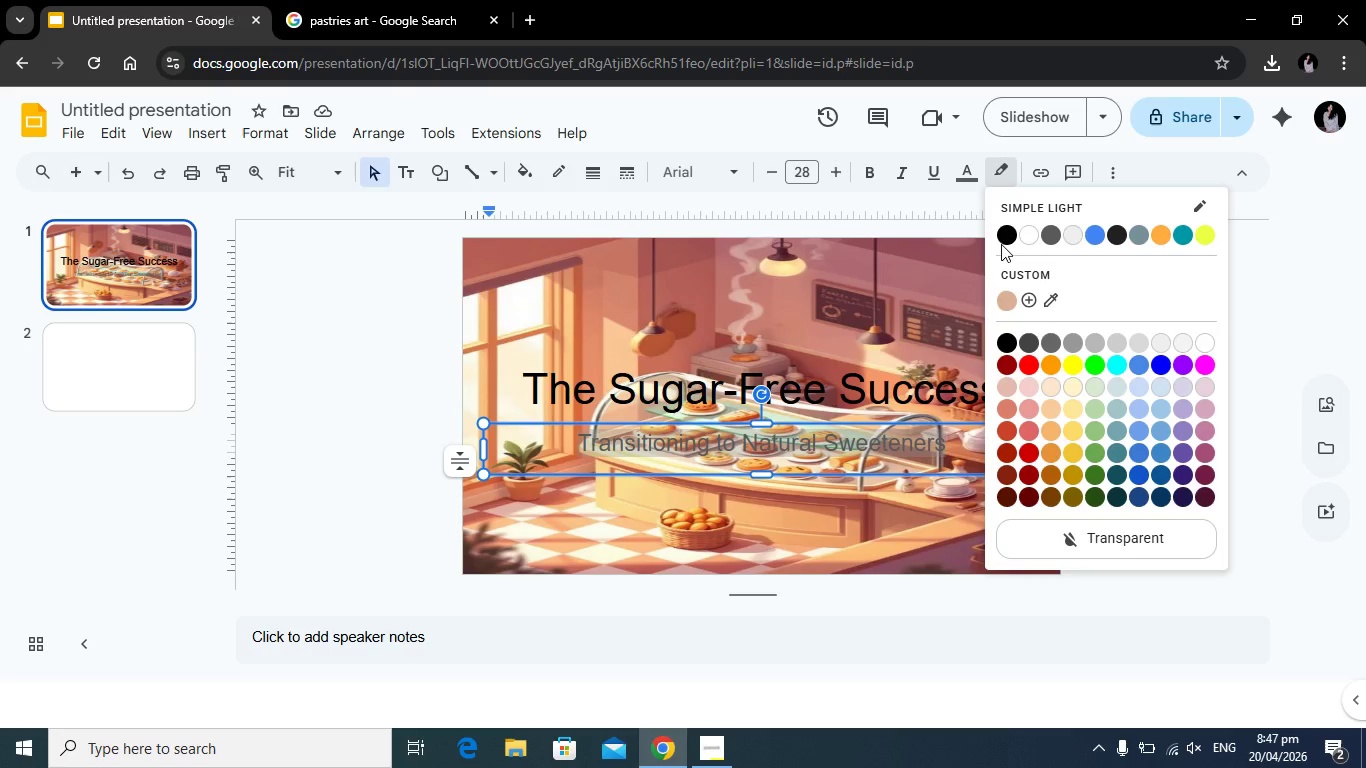 
left_click([1005, 237])
 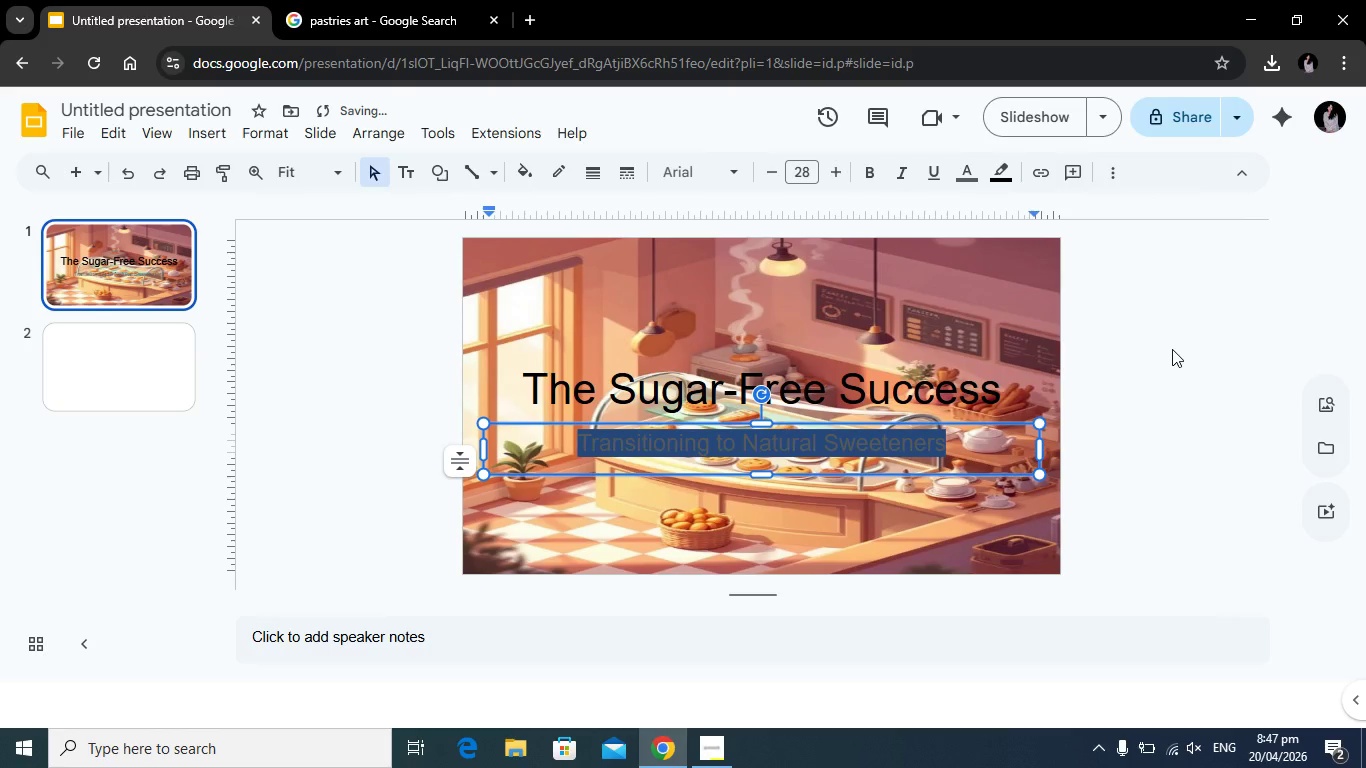 
left_click([1188, 361])
 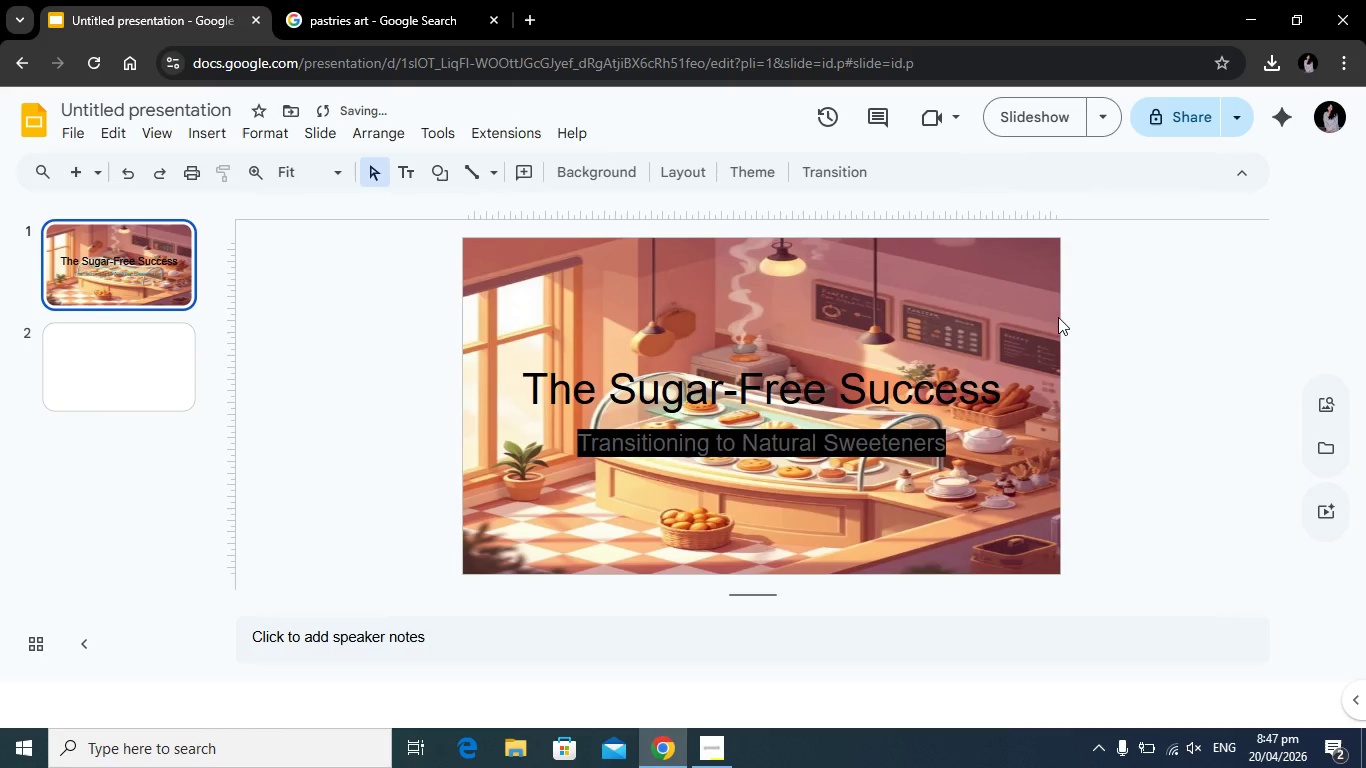 
left_click([840, 450])
 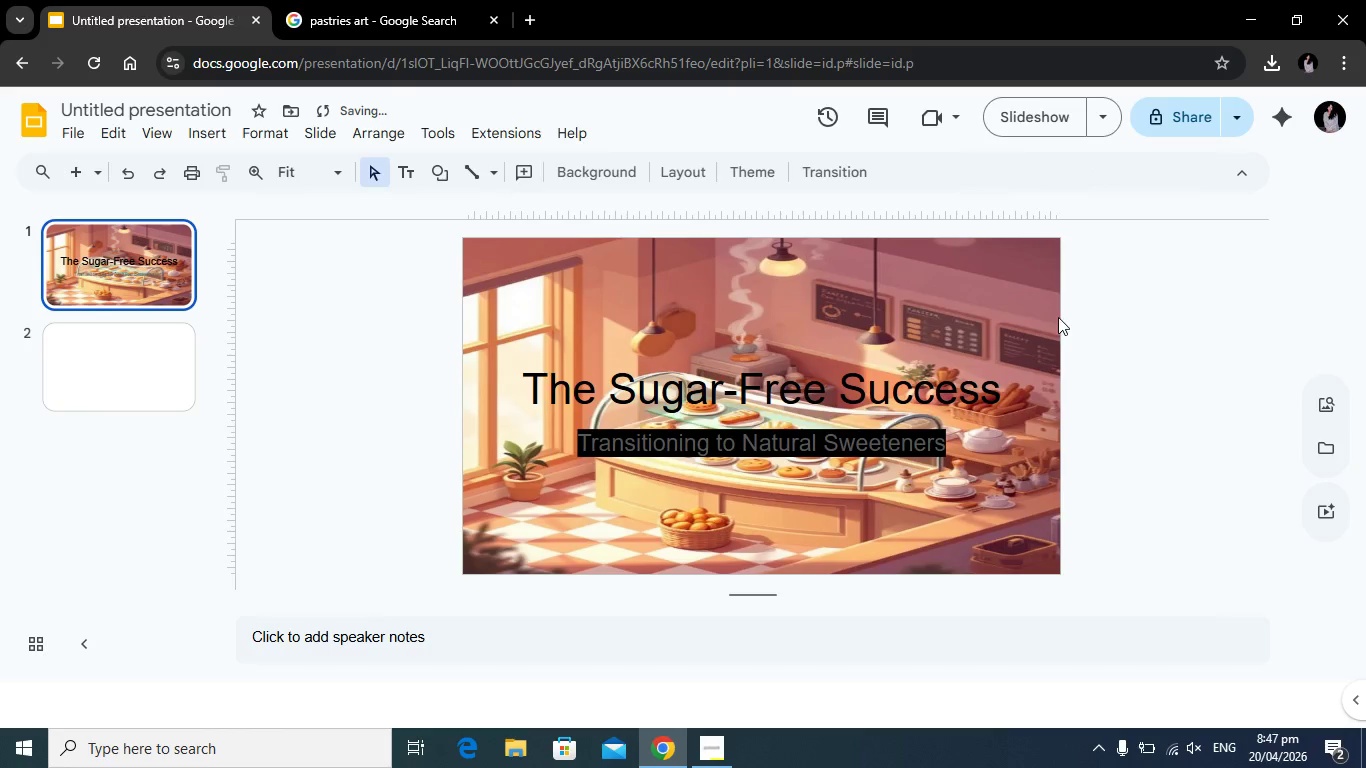 
left_click_drag(start_coordinate=[958, 444], to_coordinate=[576, 446])
 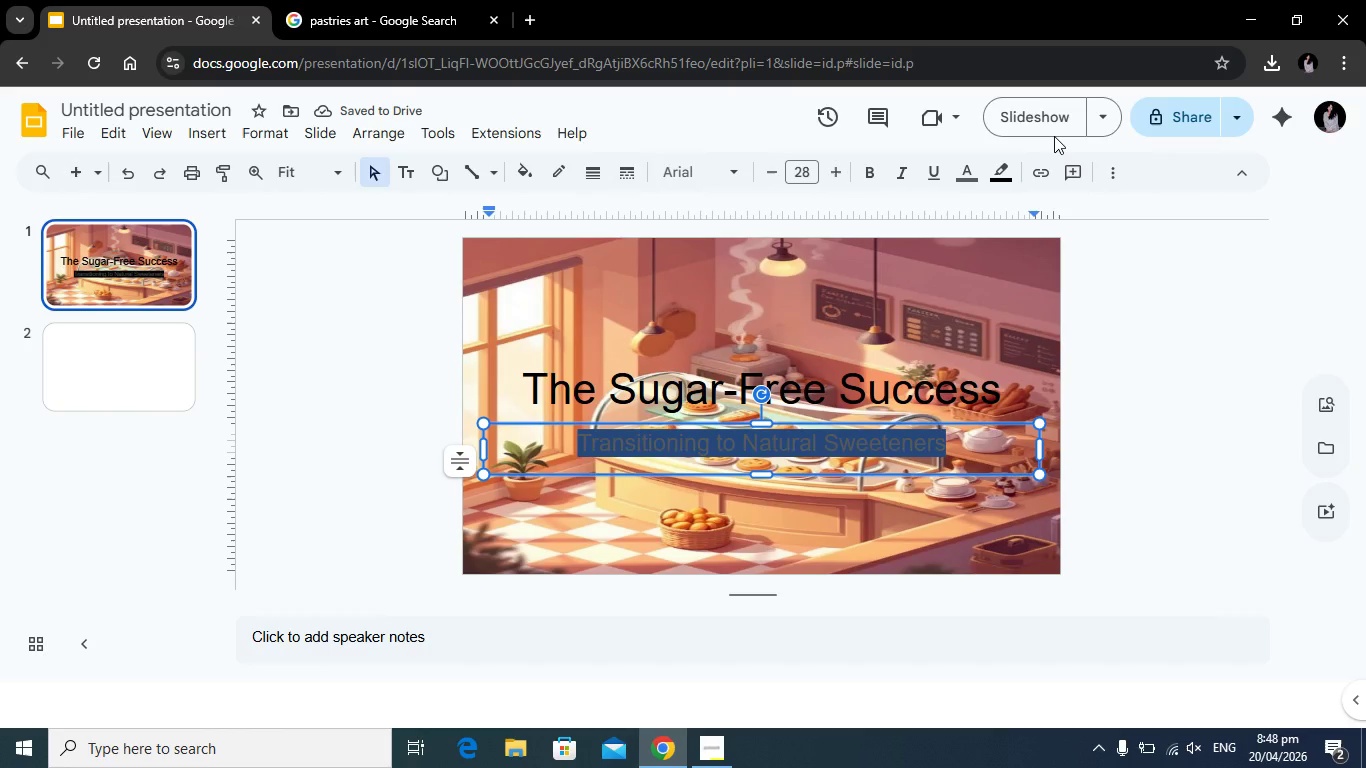 
left_click([1001, 164])
 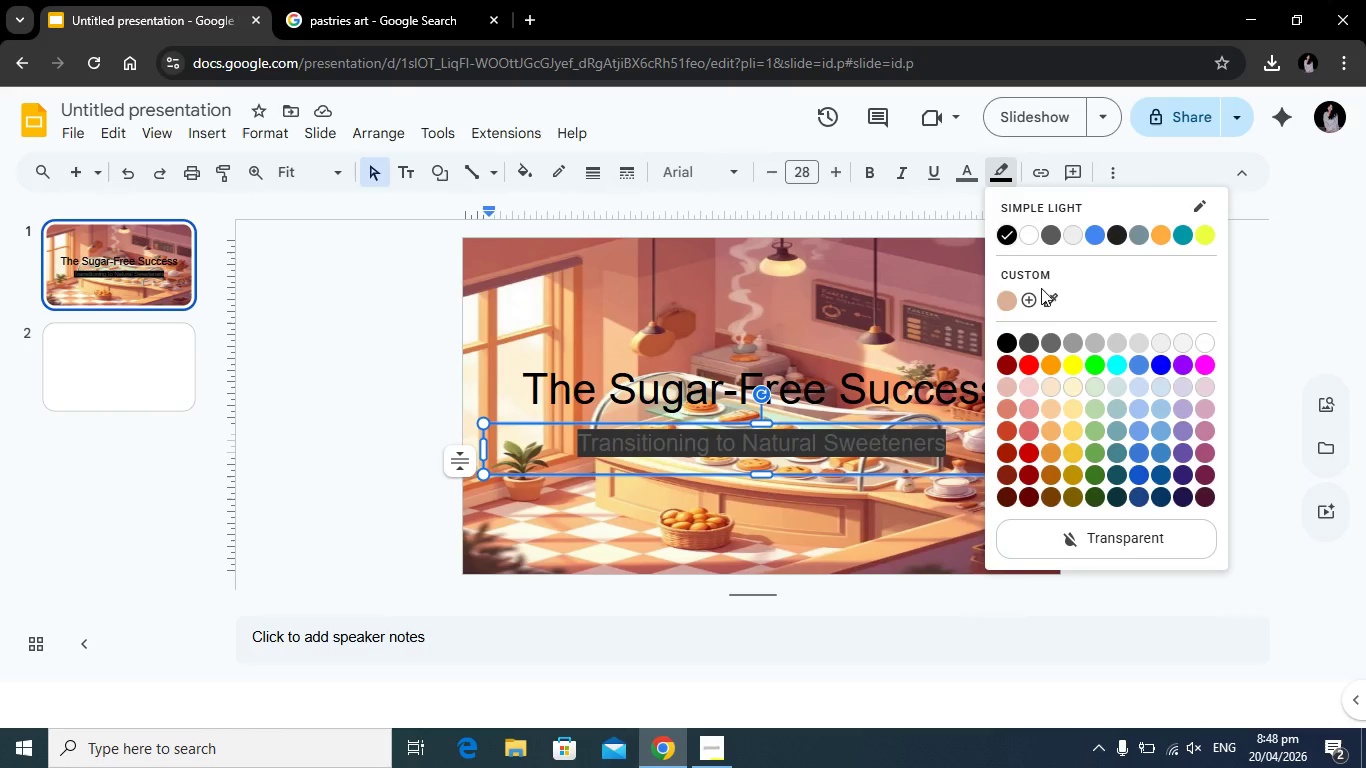 
left_click([1036, 232])
 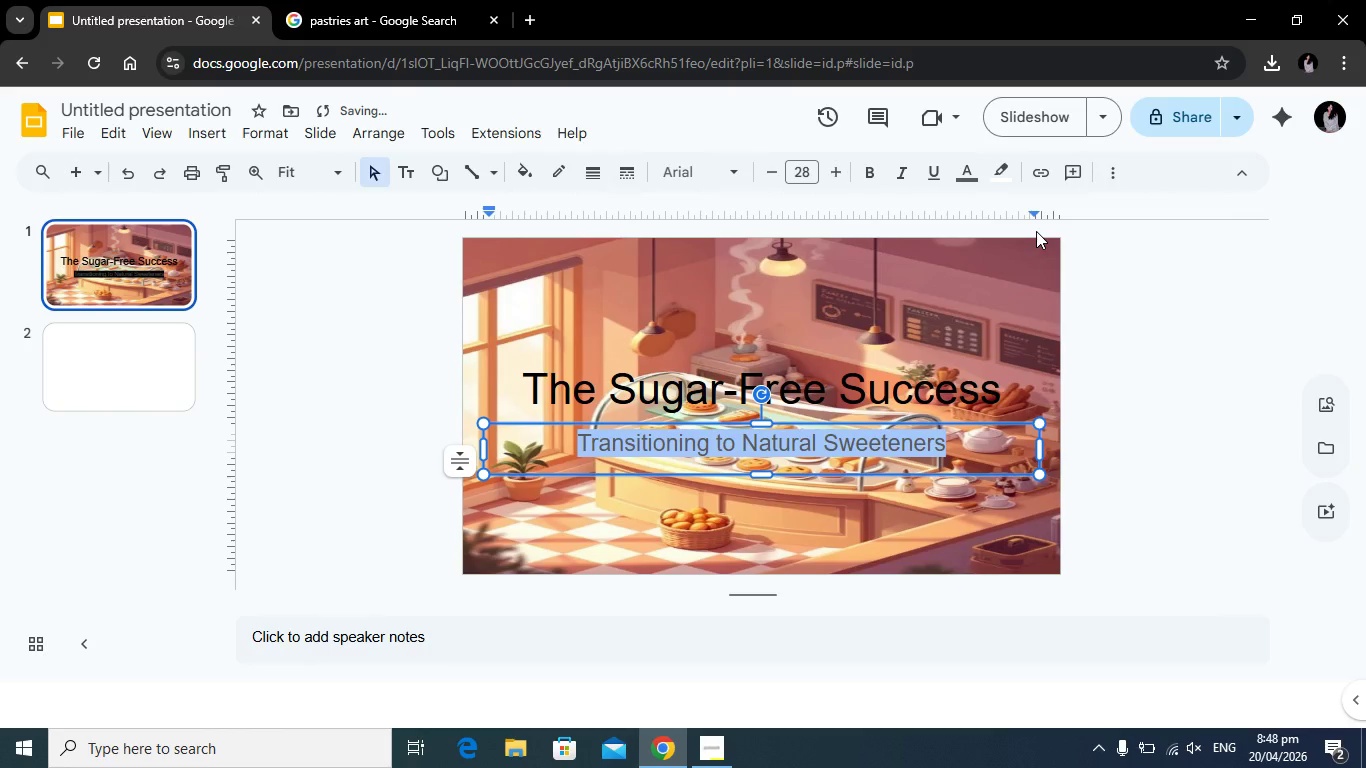 
left_click([1173, 356])
 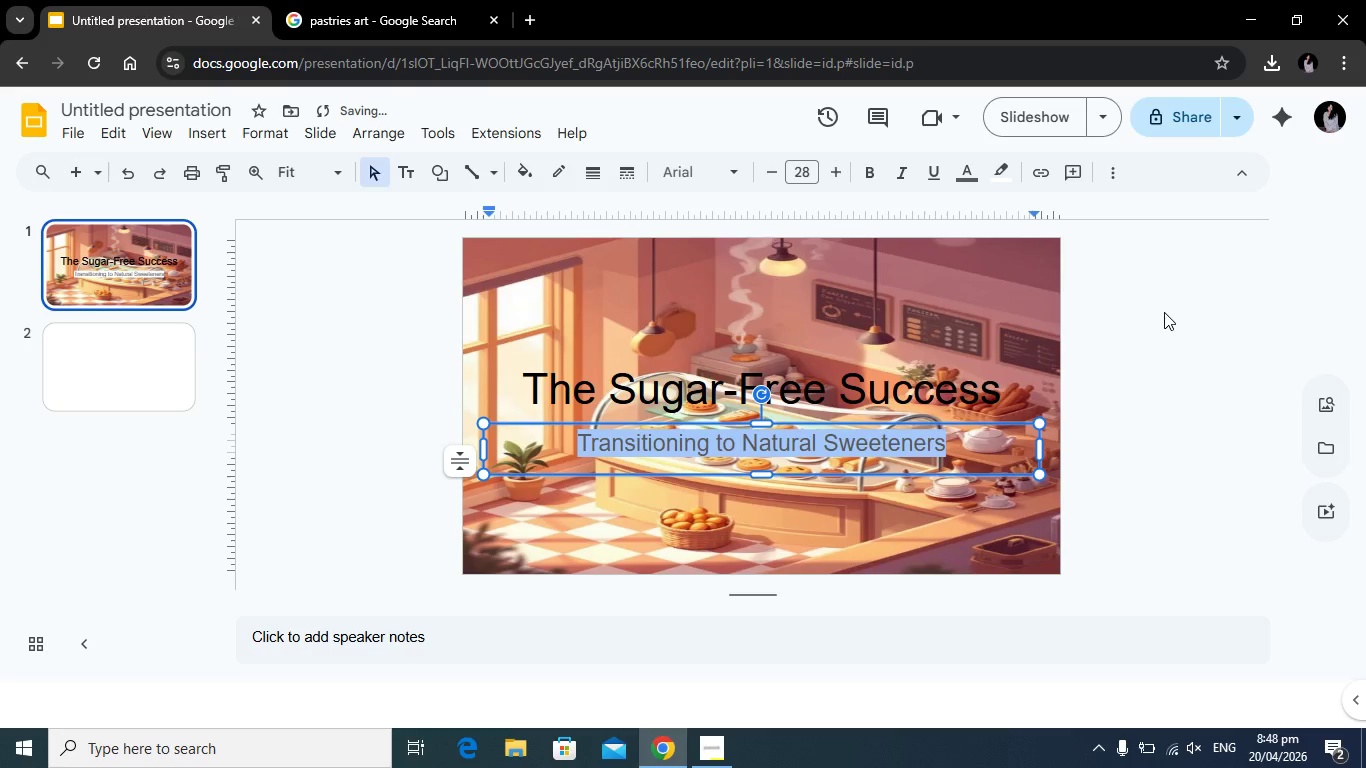 
left_click([945, 447])
 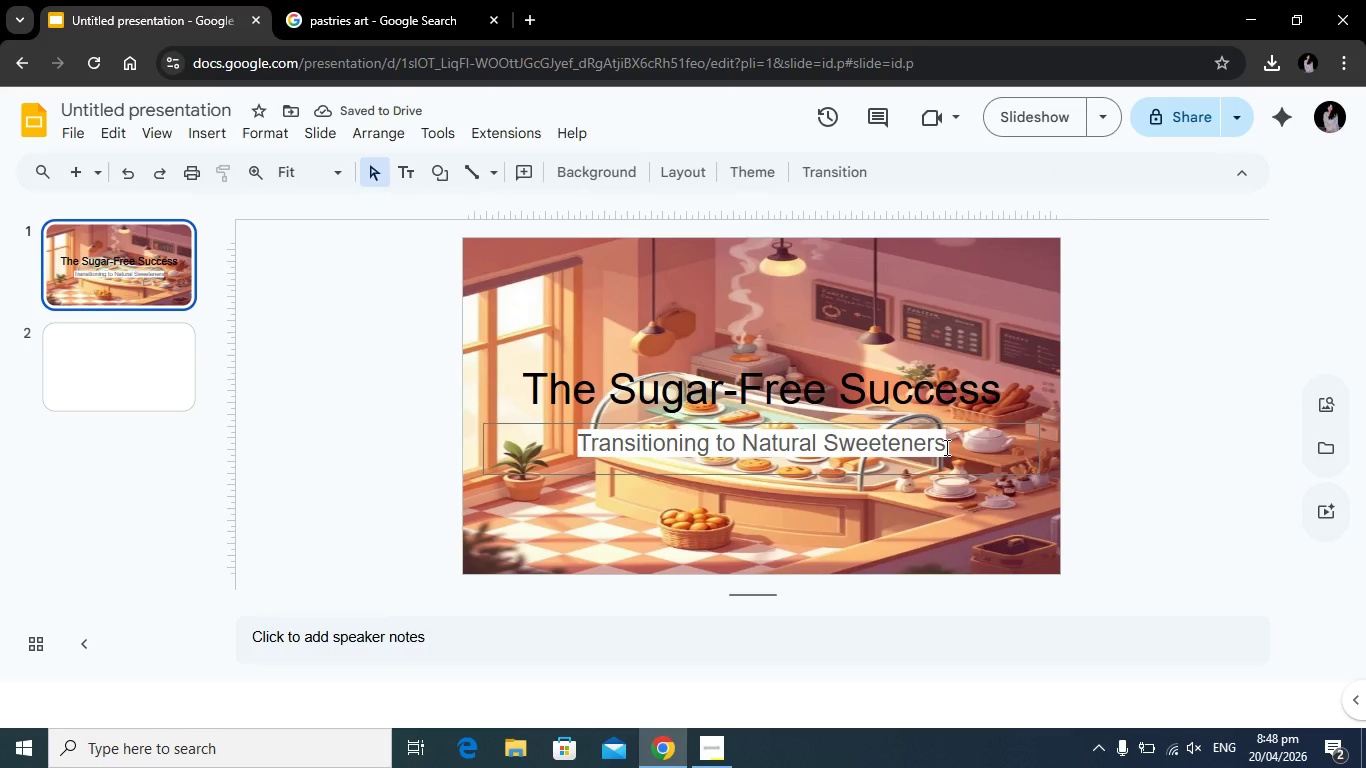 
left_click([132, 173])
 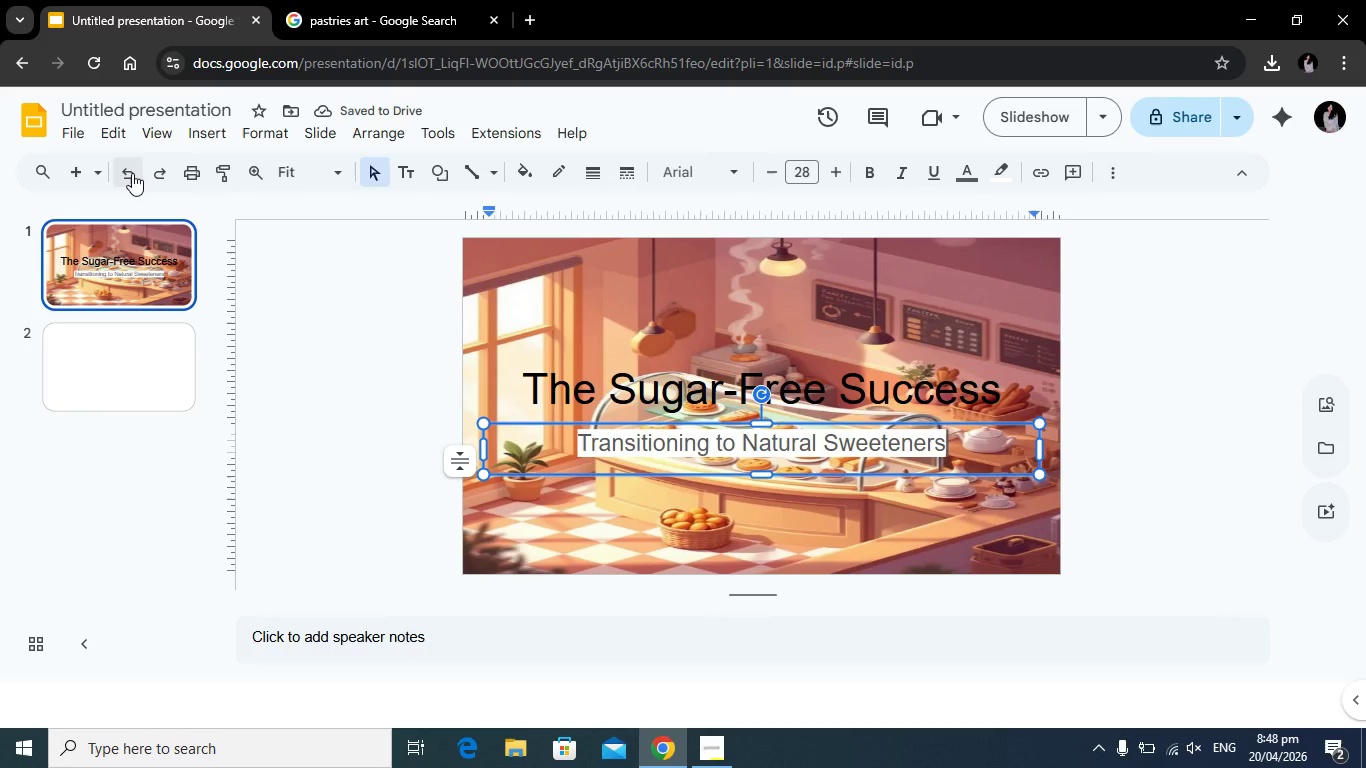 
left_click([132, 173])
 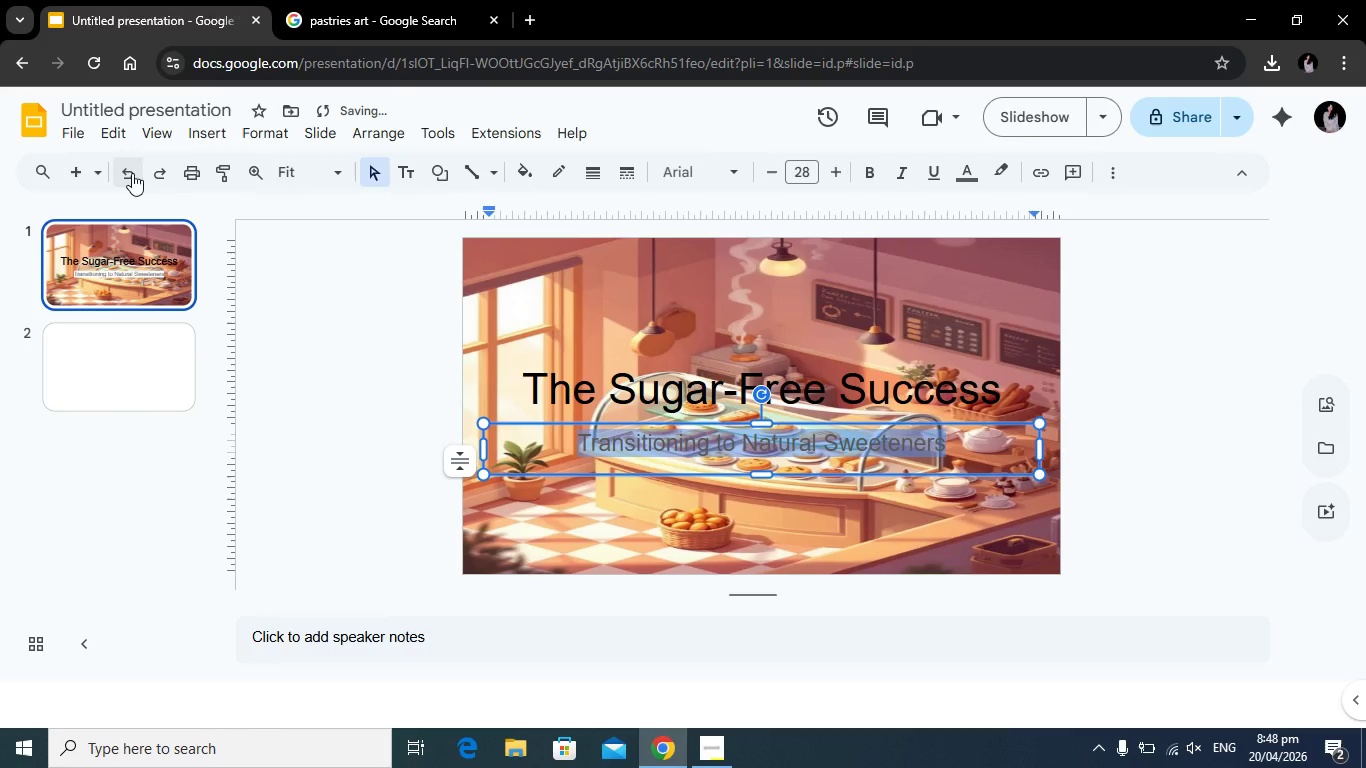 
left_click([972, 171])
 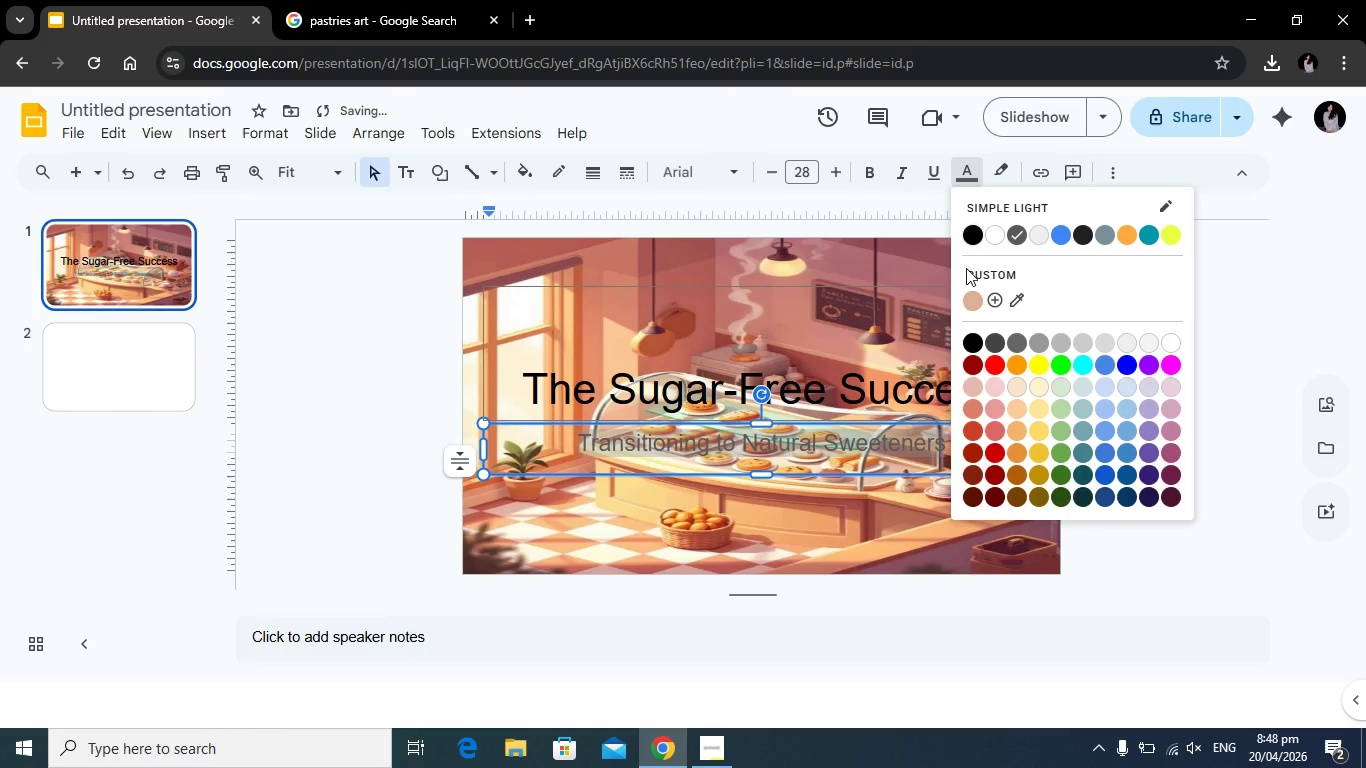 
left_click([970, 230])
 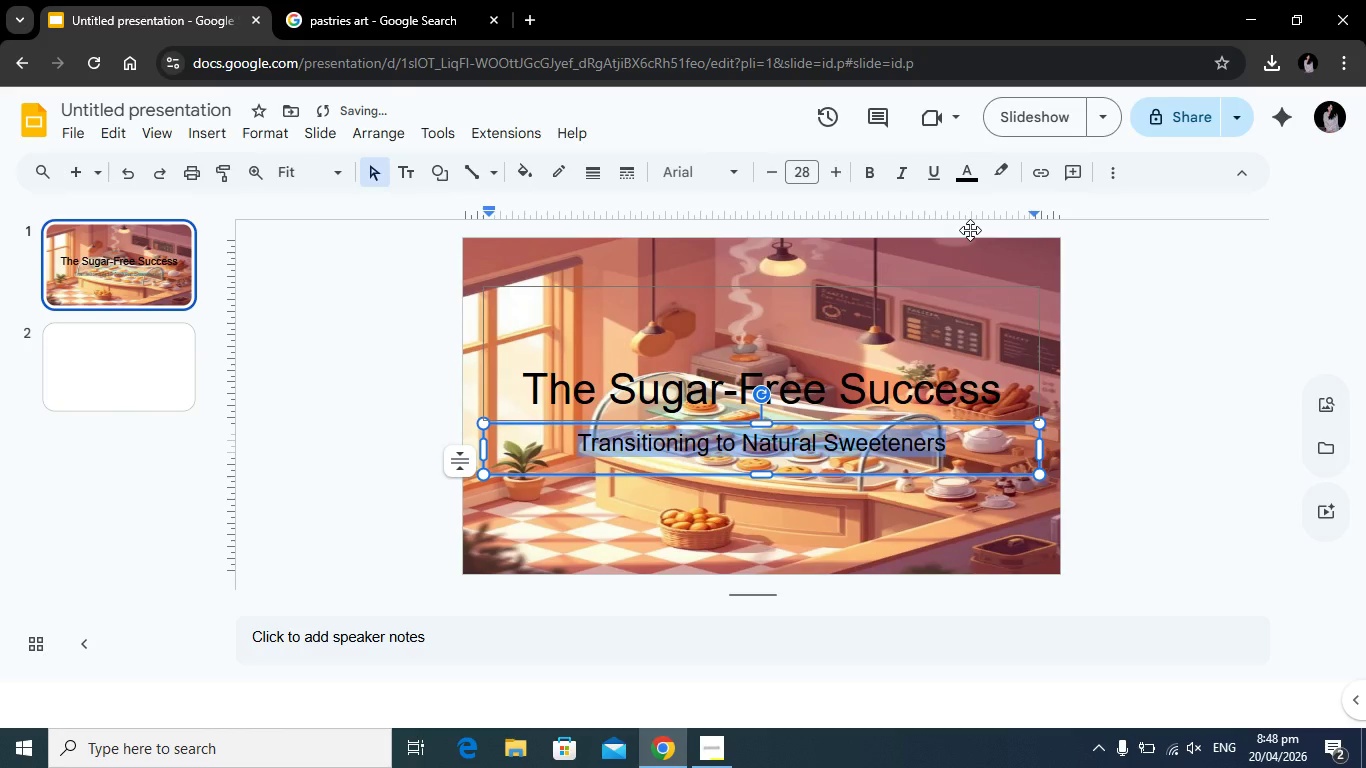 
left_click([1243, 417])
 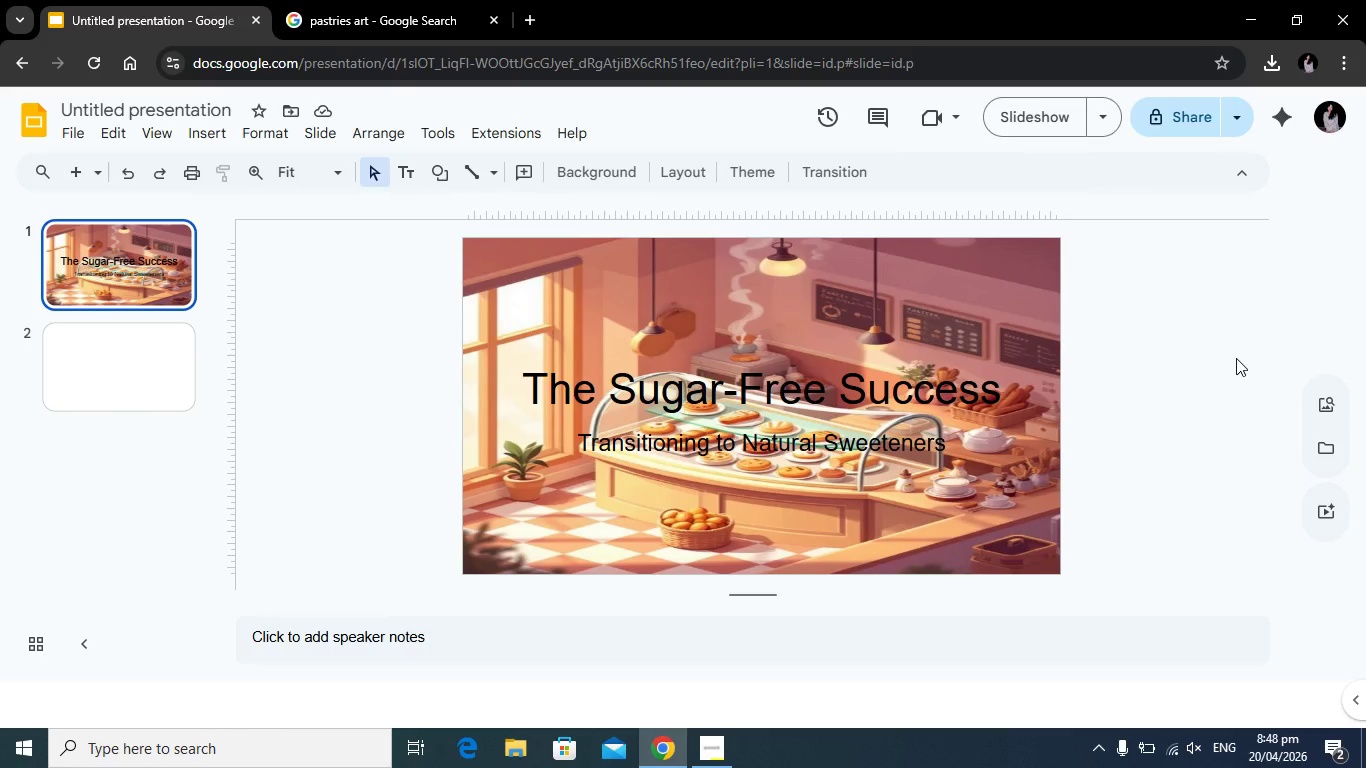 
wait(10.17)
 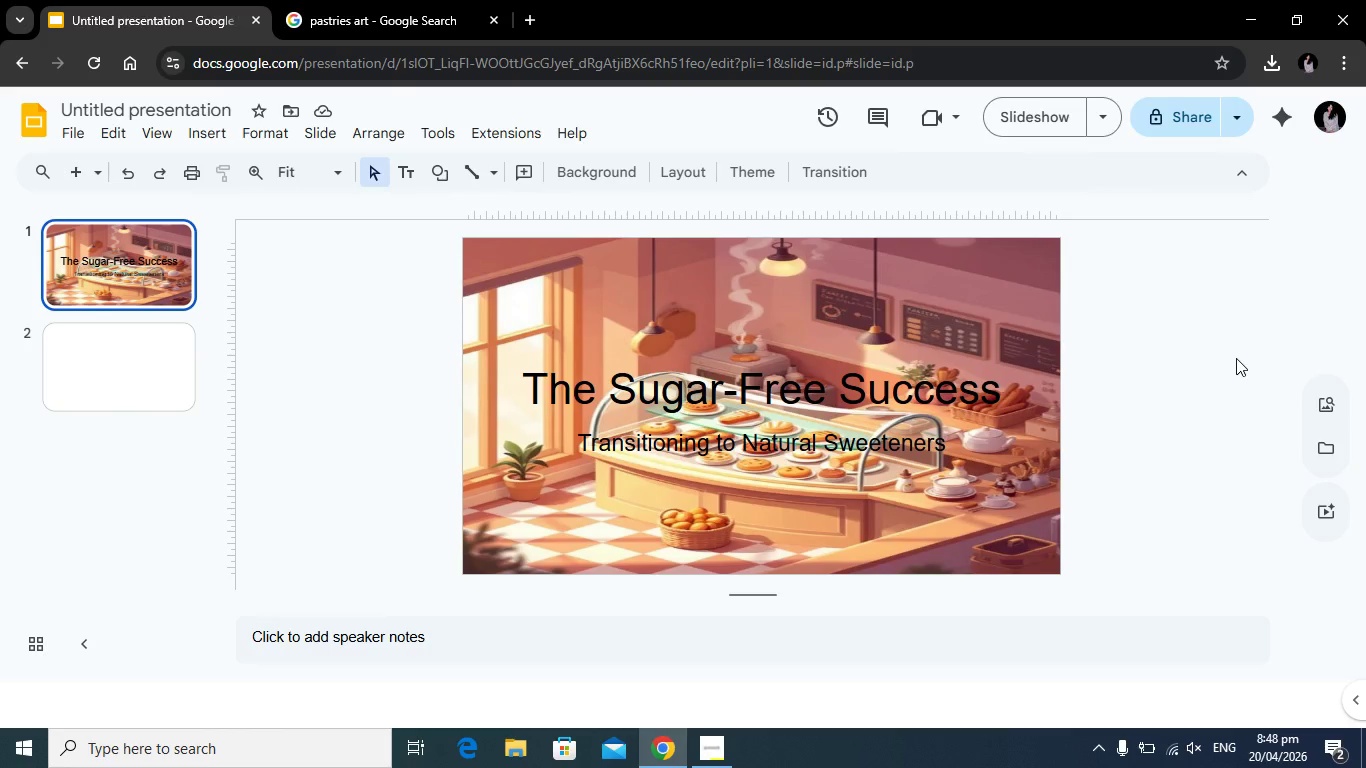 
left_click([127, 377])
 